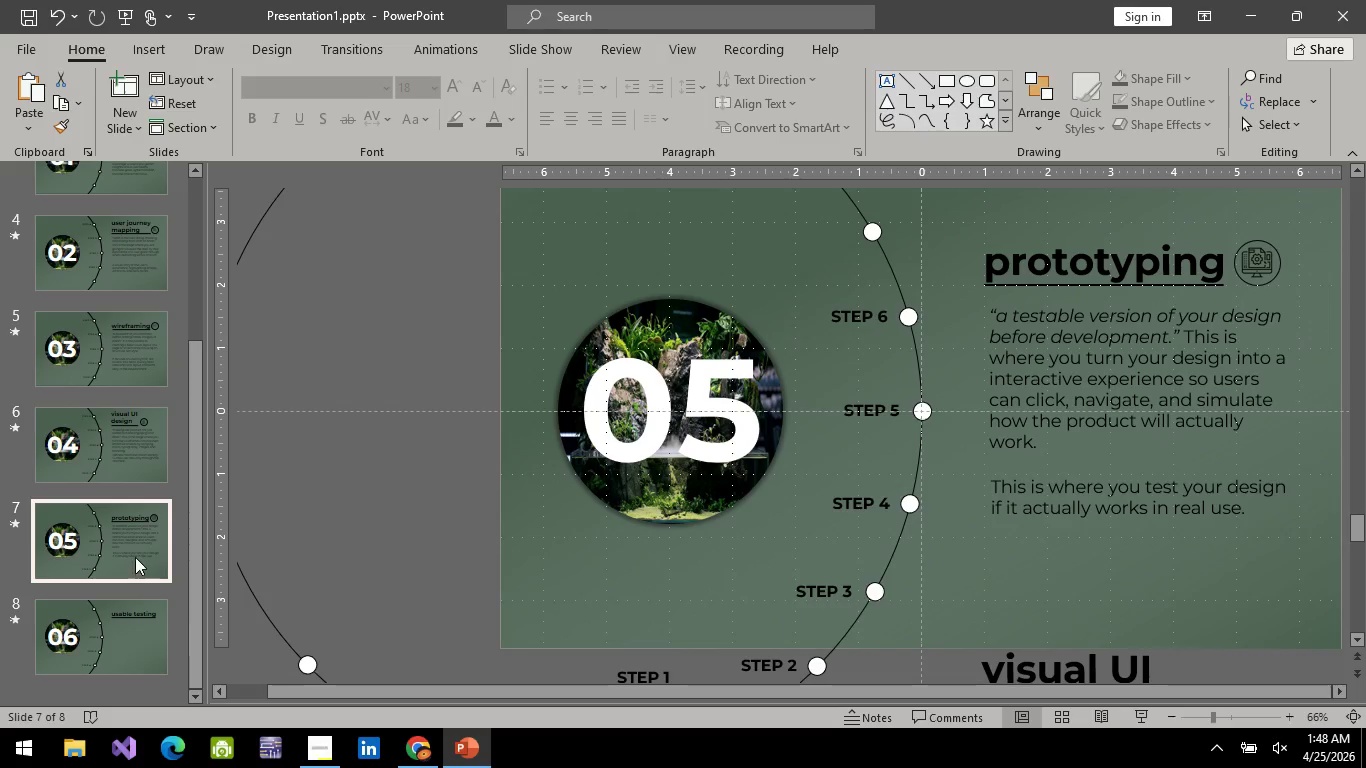 
left_click([136, 462])
 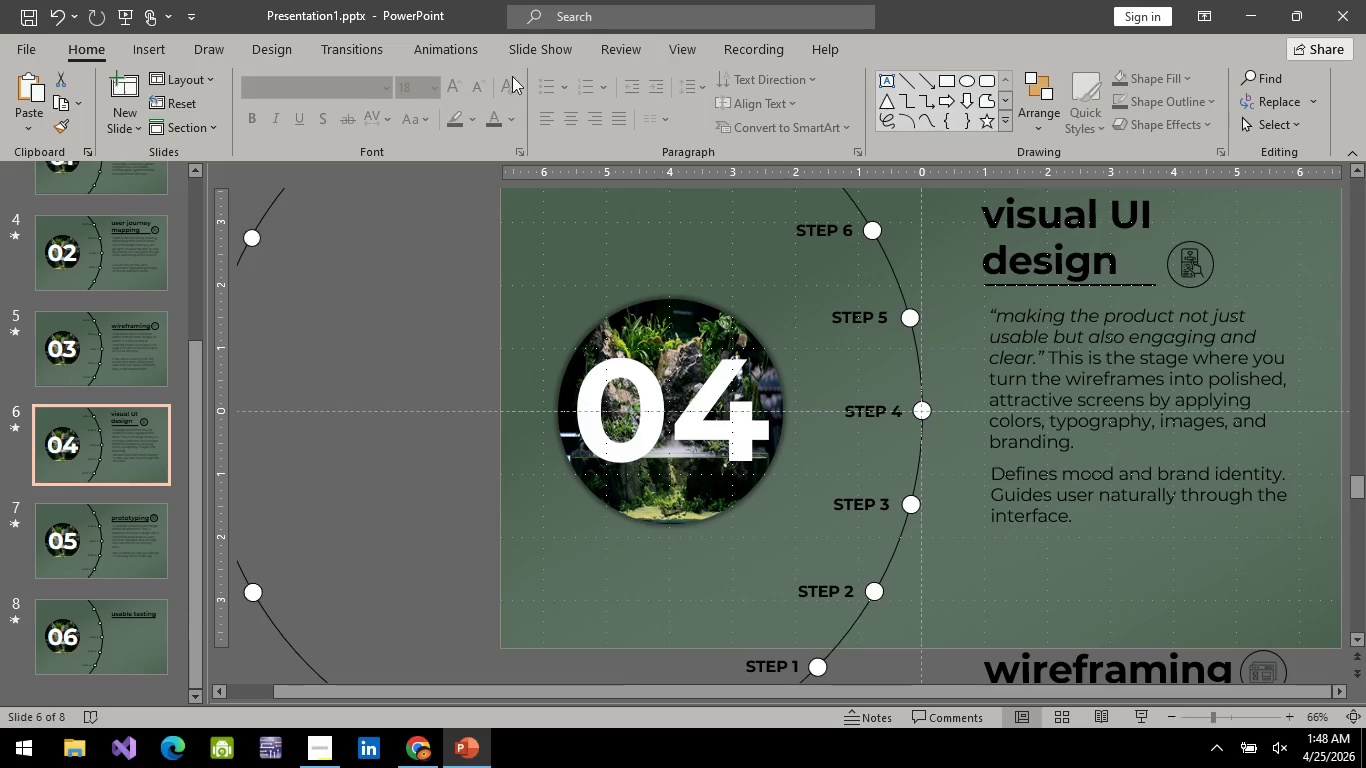 
left_click([570, 53])
 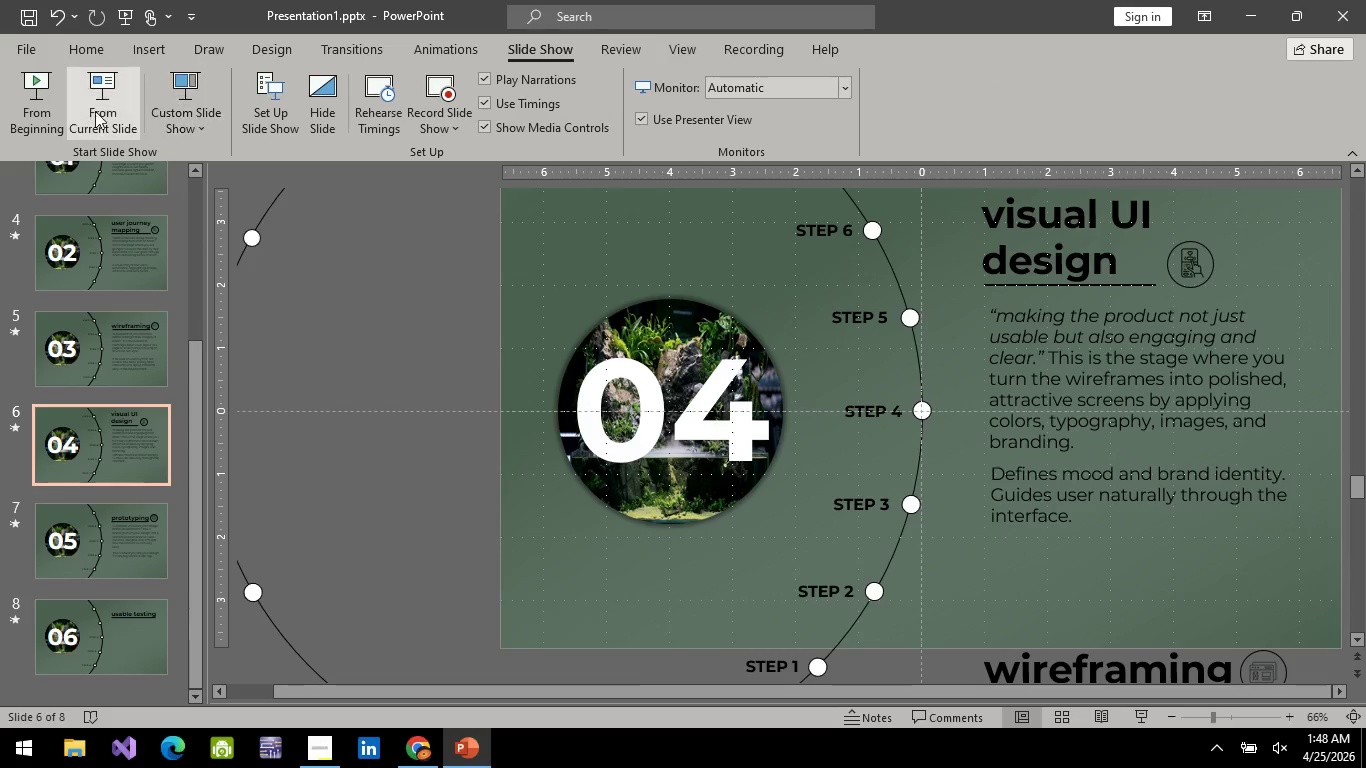 
left_click([102, 98])
 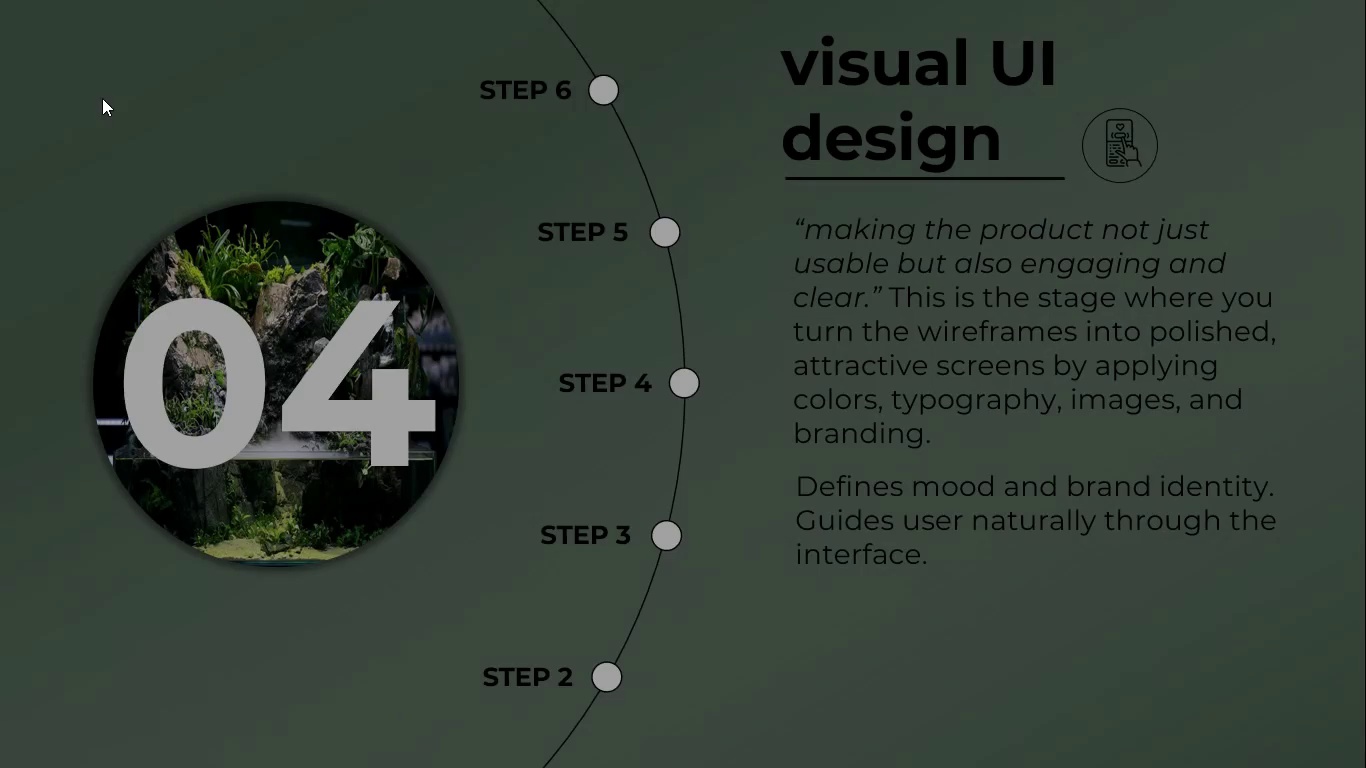 
key(Space)
 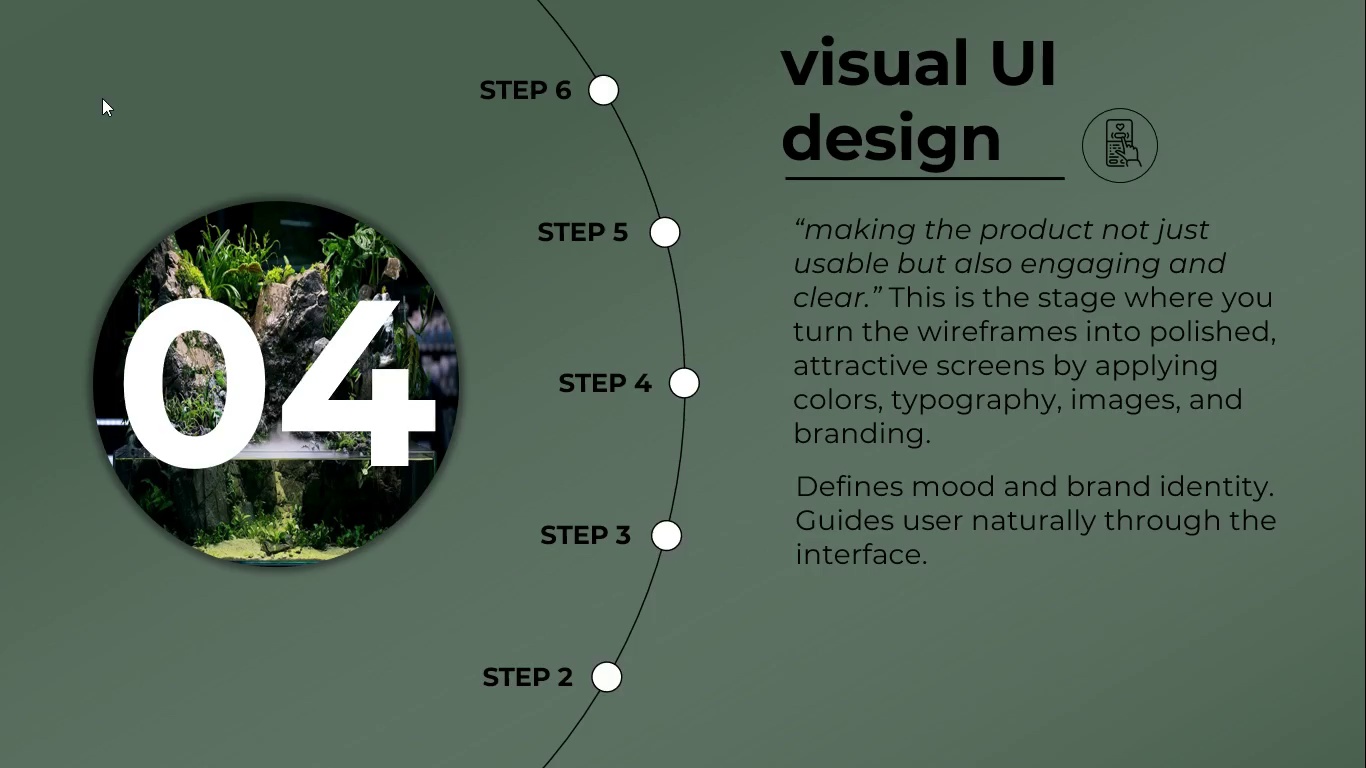 
key(Space)
 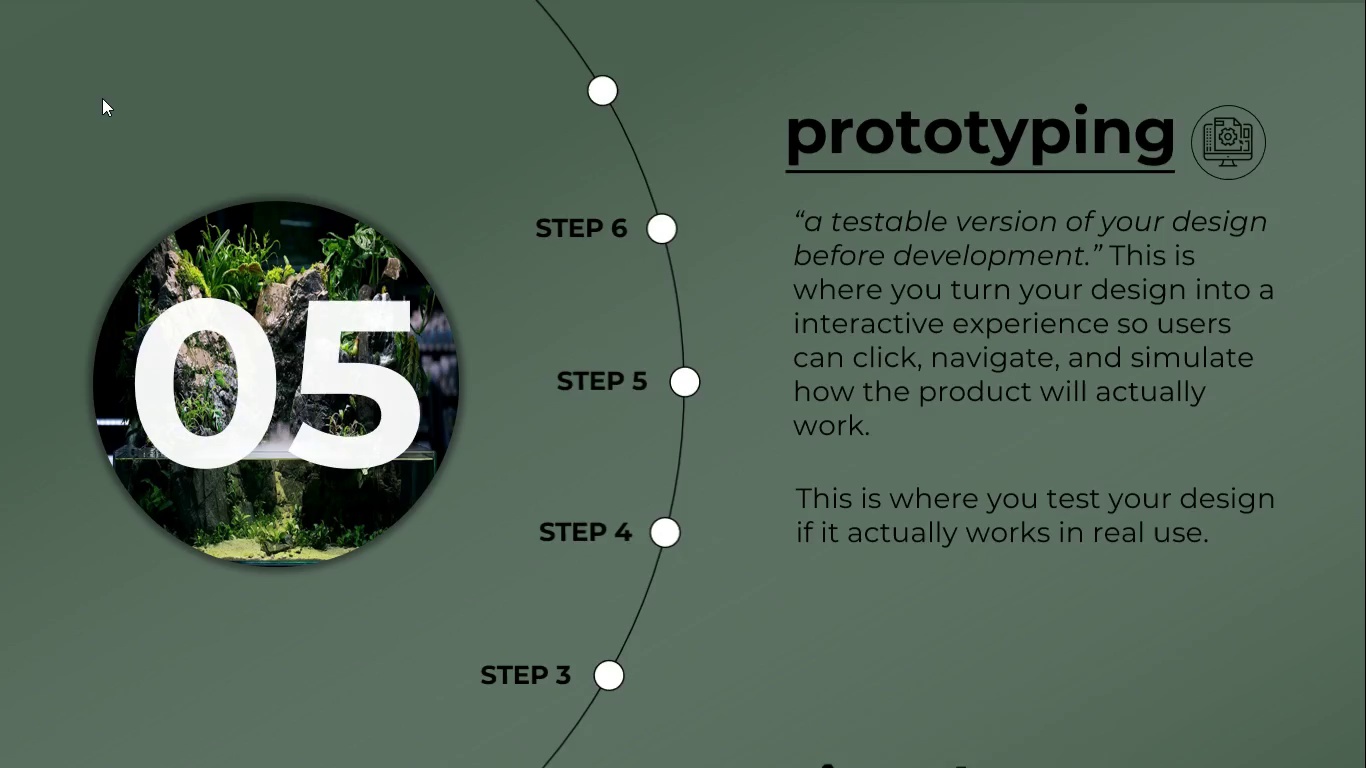 
key(Escape)
 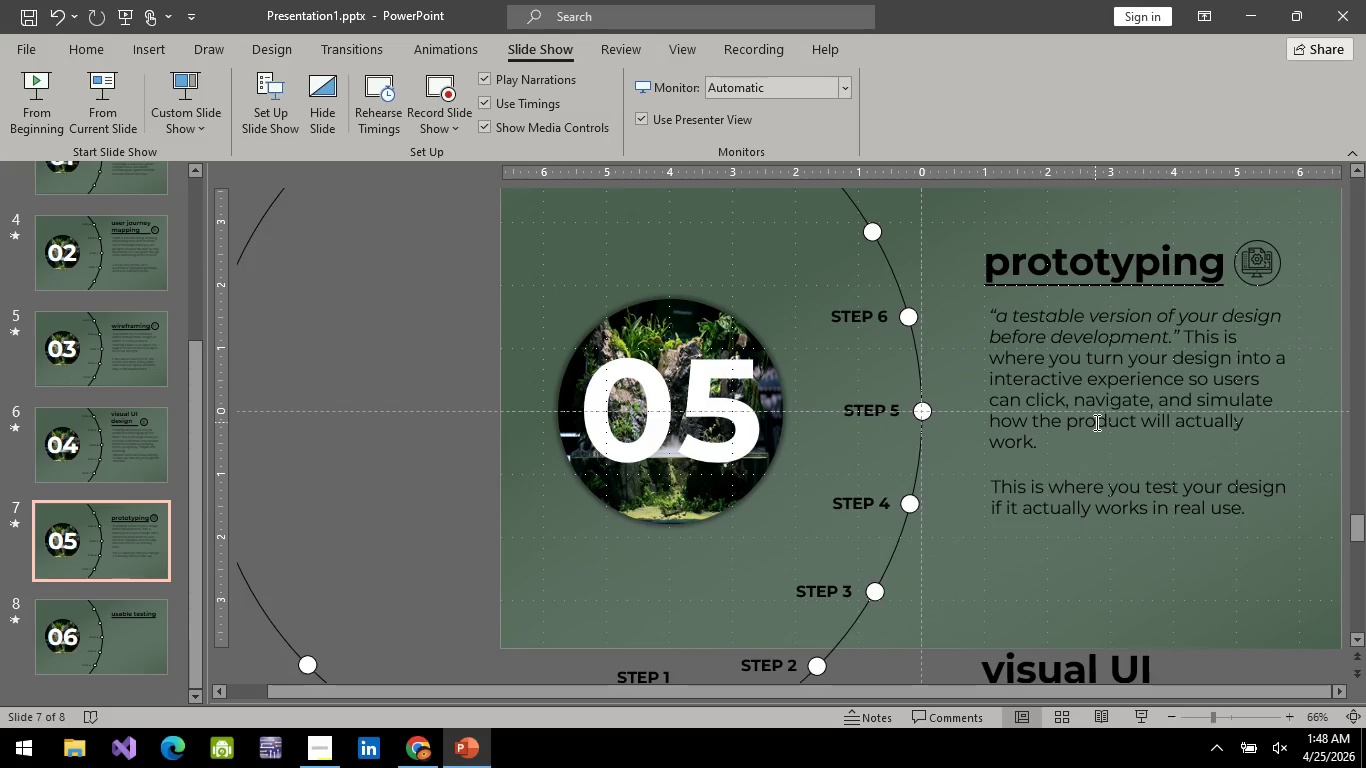 
left_click([1187, 388])
 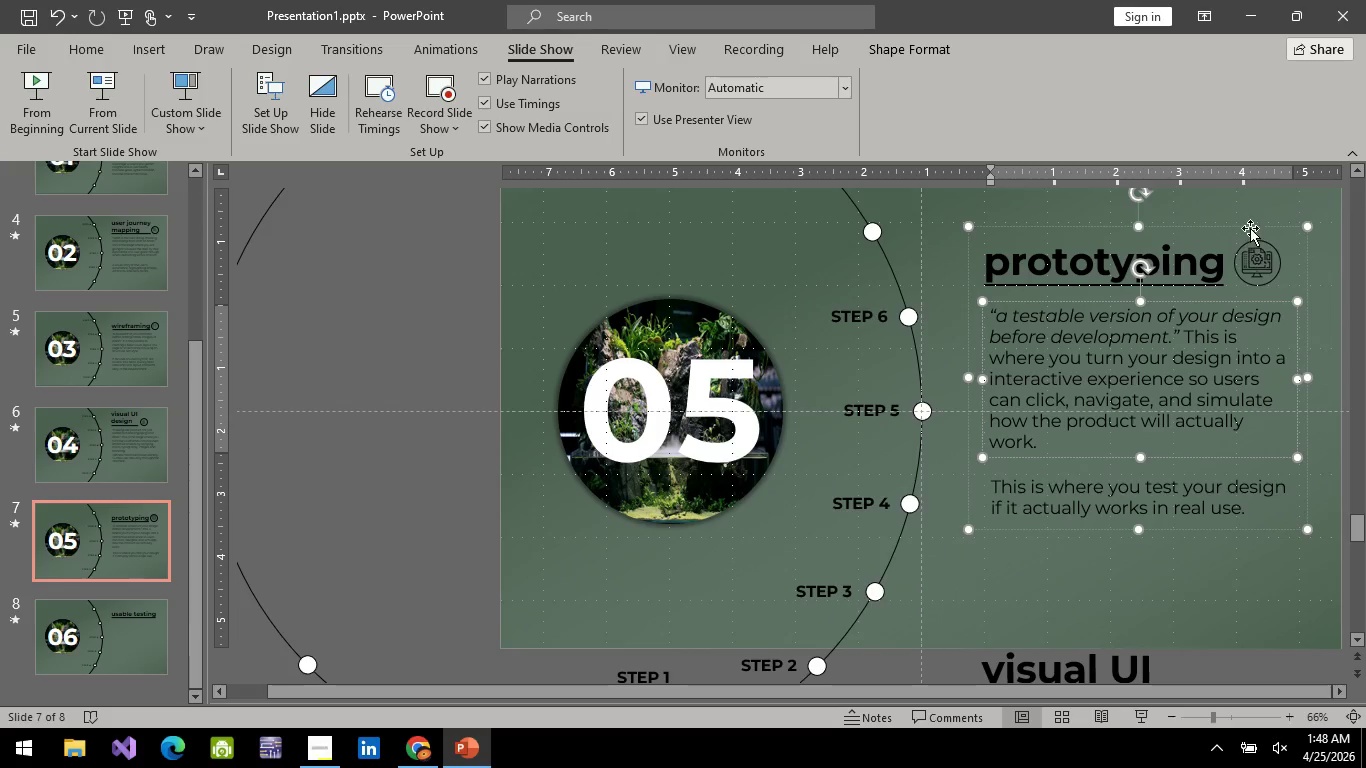 
left_click([1249, 224])
 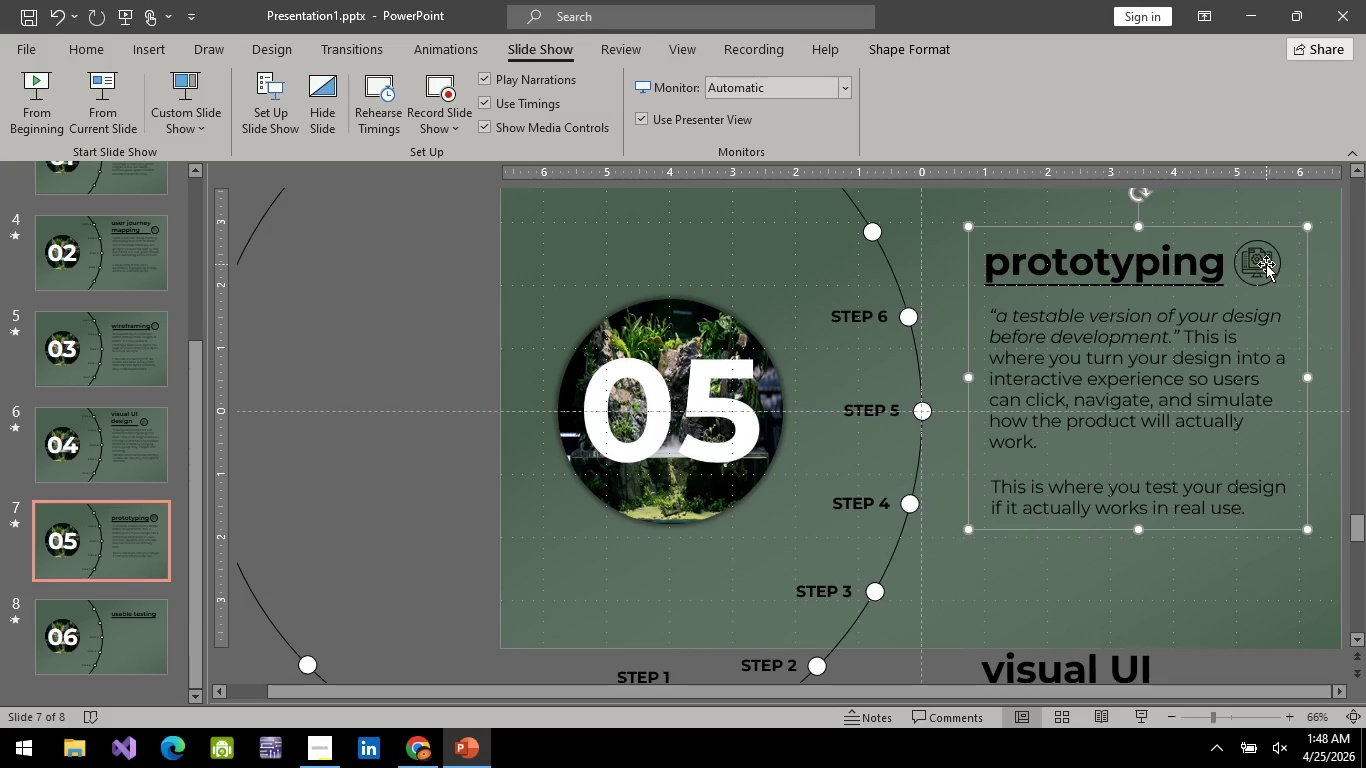 
hold_key(key=ControlLeft, duration=0.67)
left_click([1272, 257])
 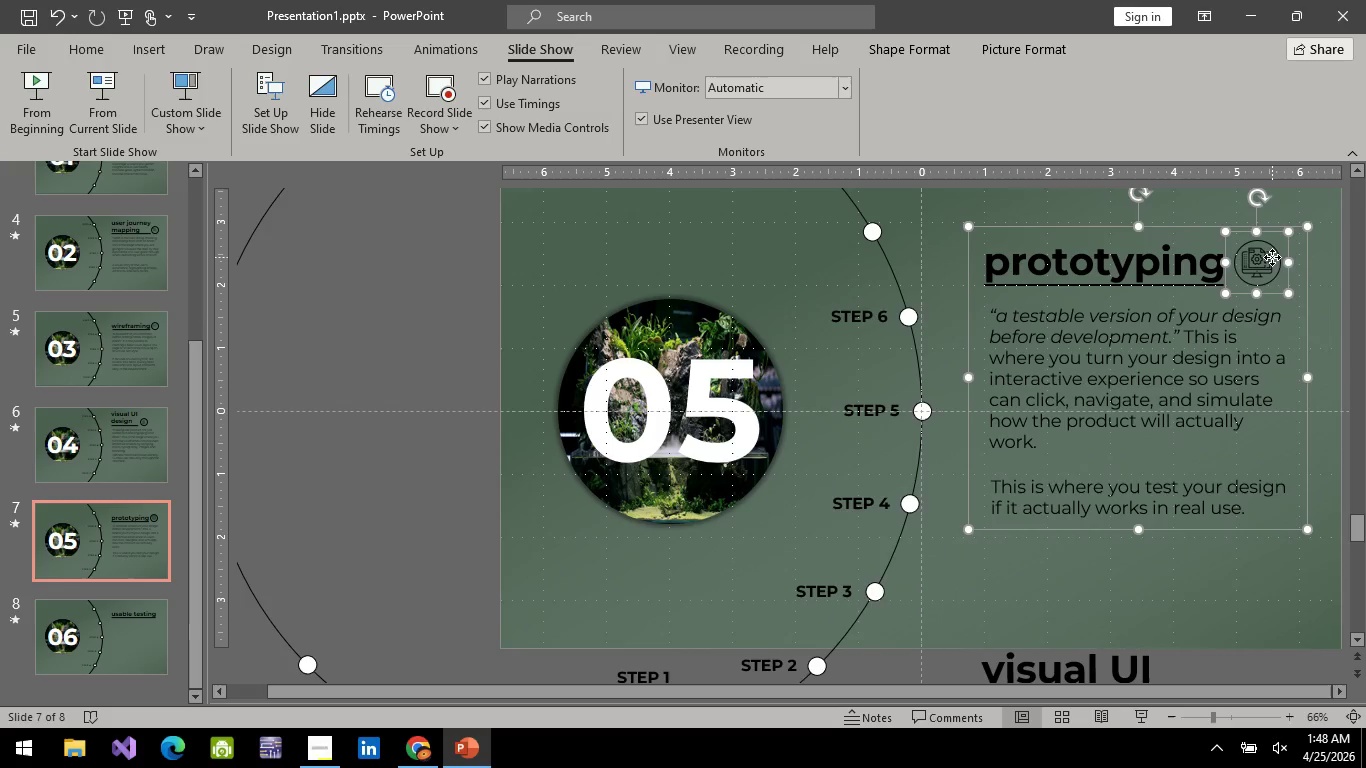 
right_click([1272, 257])
 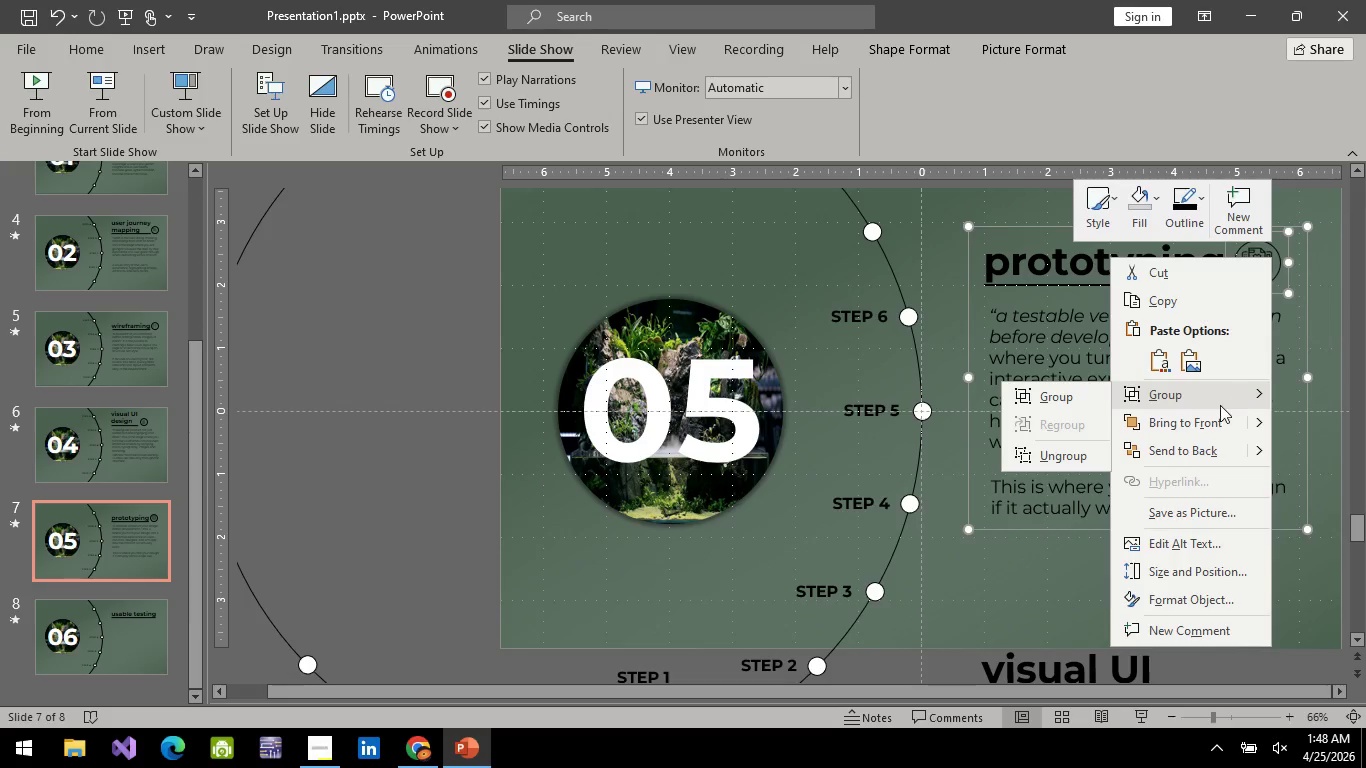 
left_click([1035, 399])
 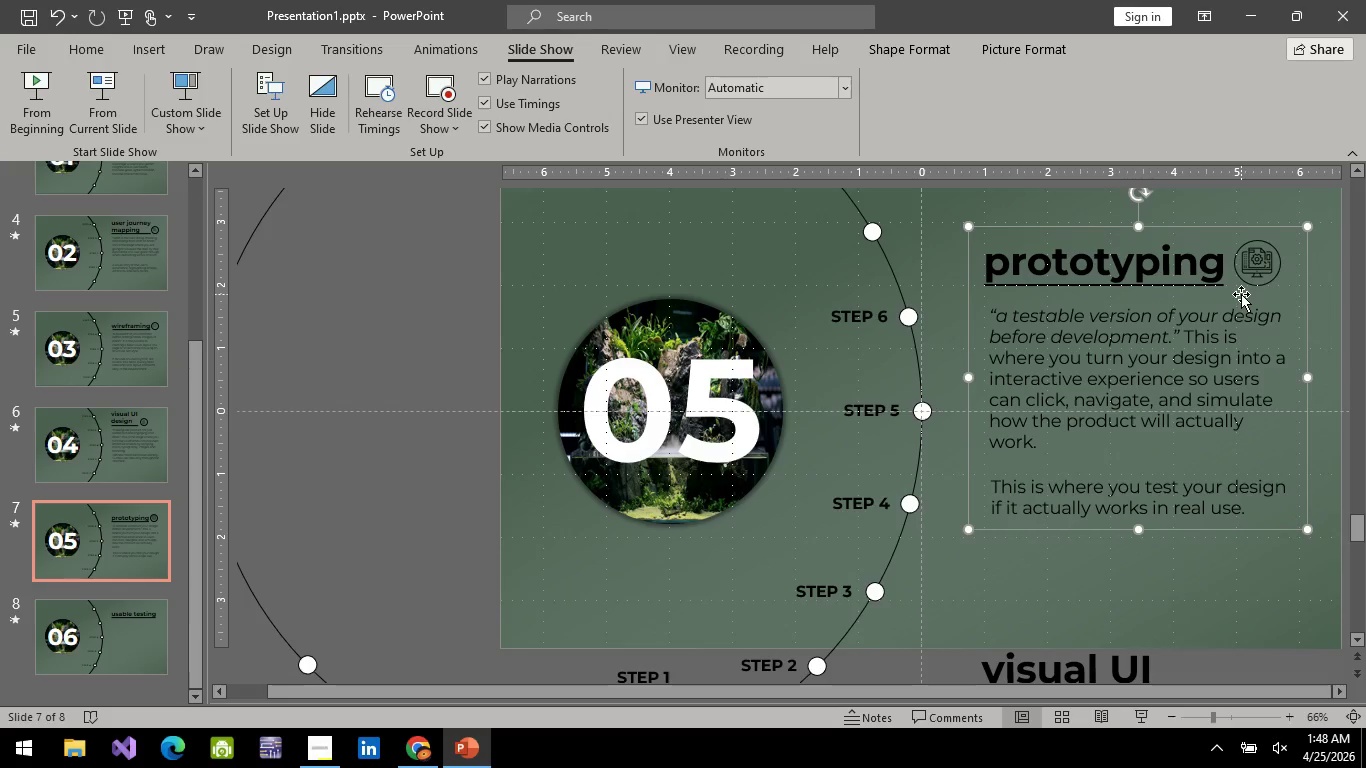 
key(Control+C)
 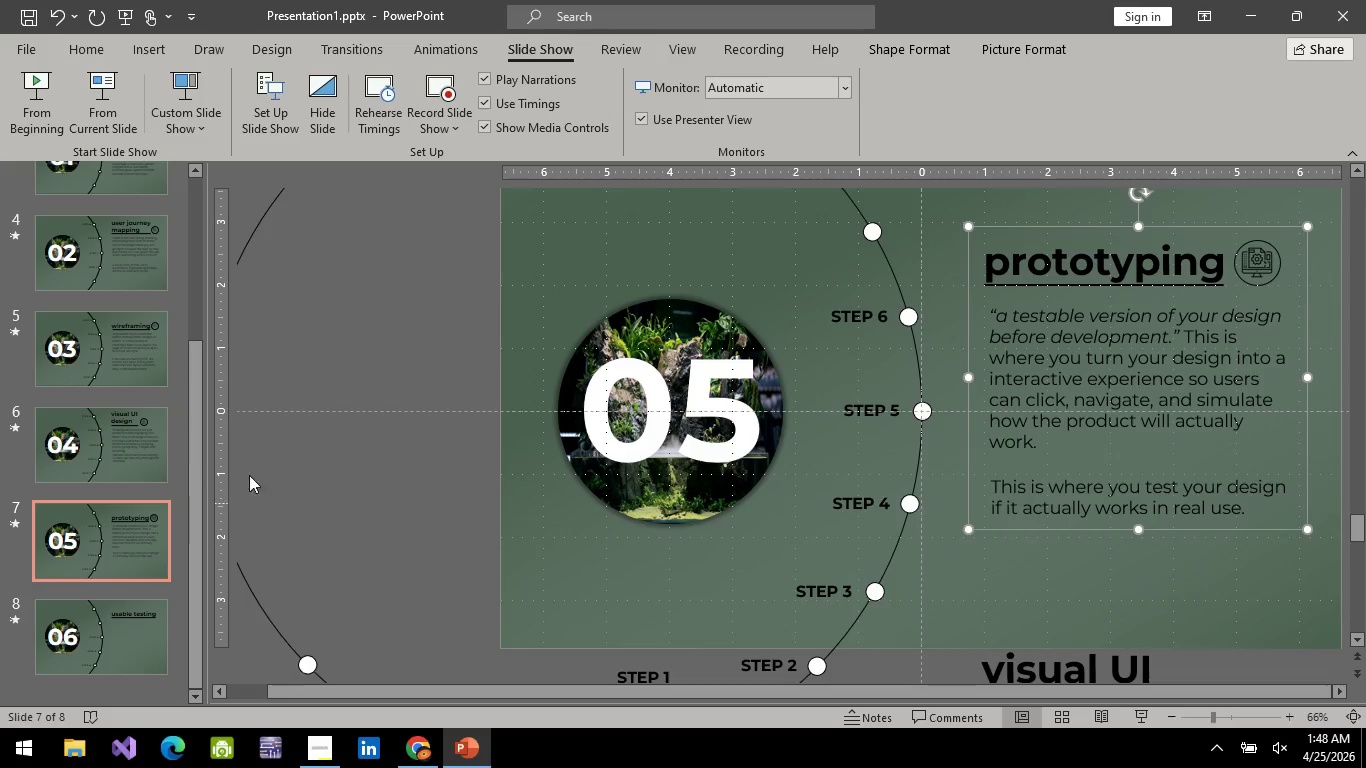 
left_click([146, 454])
 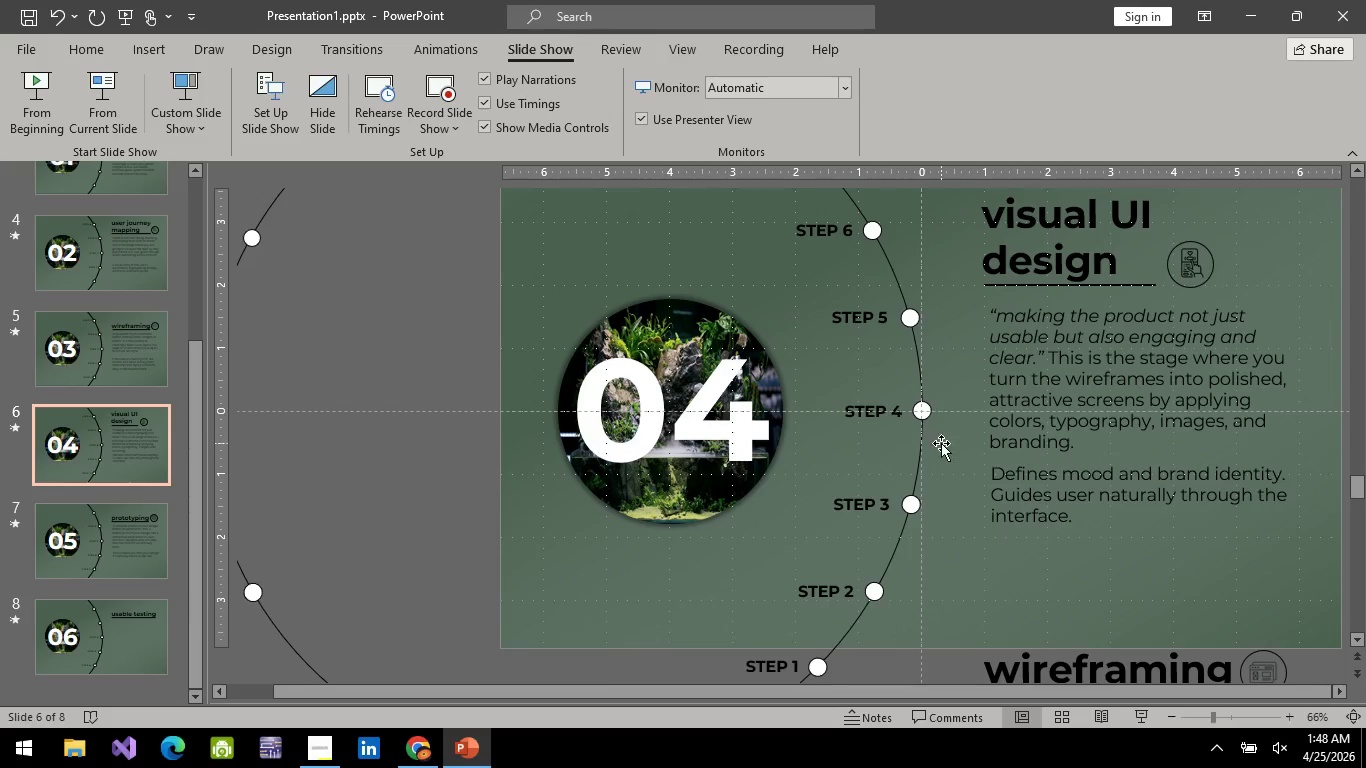 
scroll: coordinate [1145, 459], scroll_direction: up, amount: 43.0
 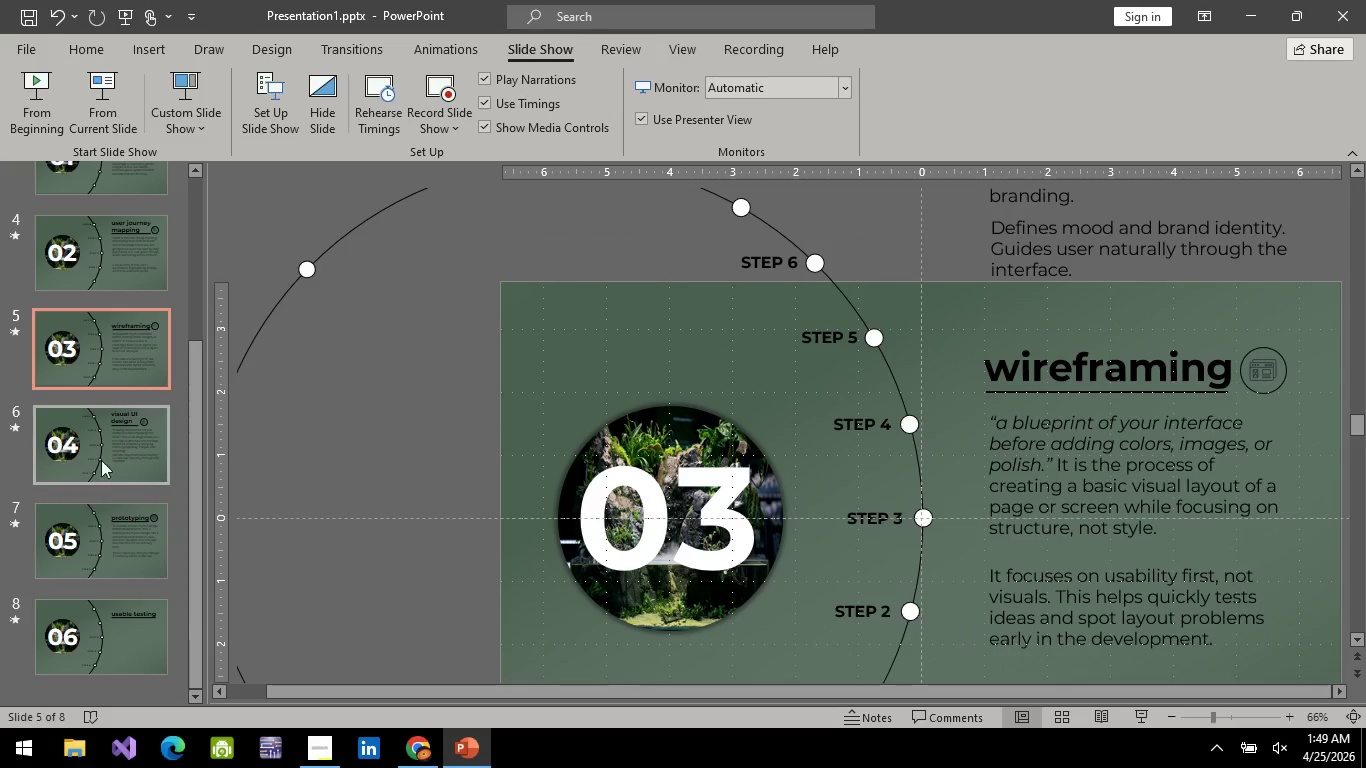 
left_click([114, 441])
 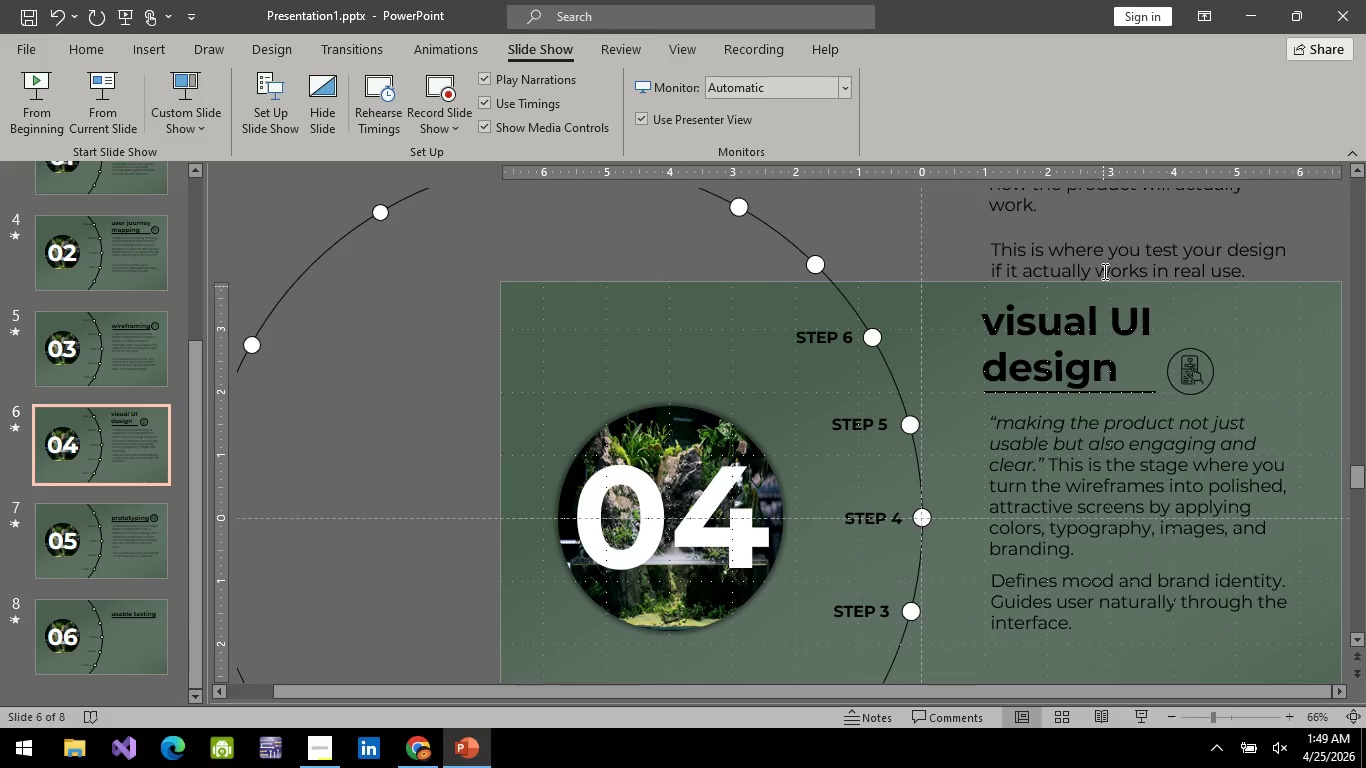 
left_click([1107, 256])
 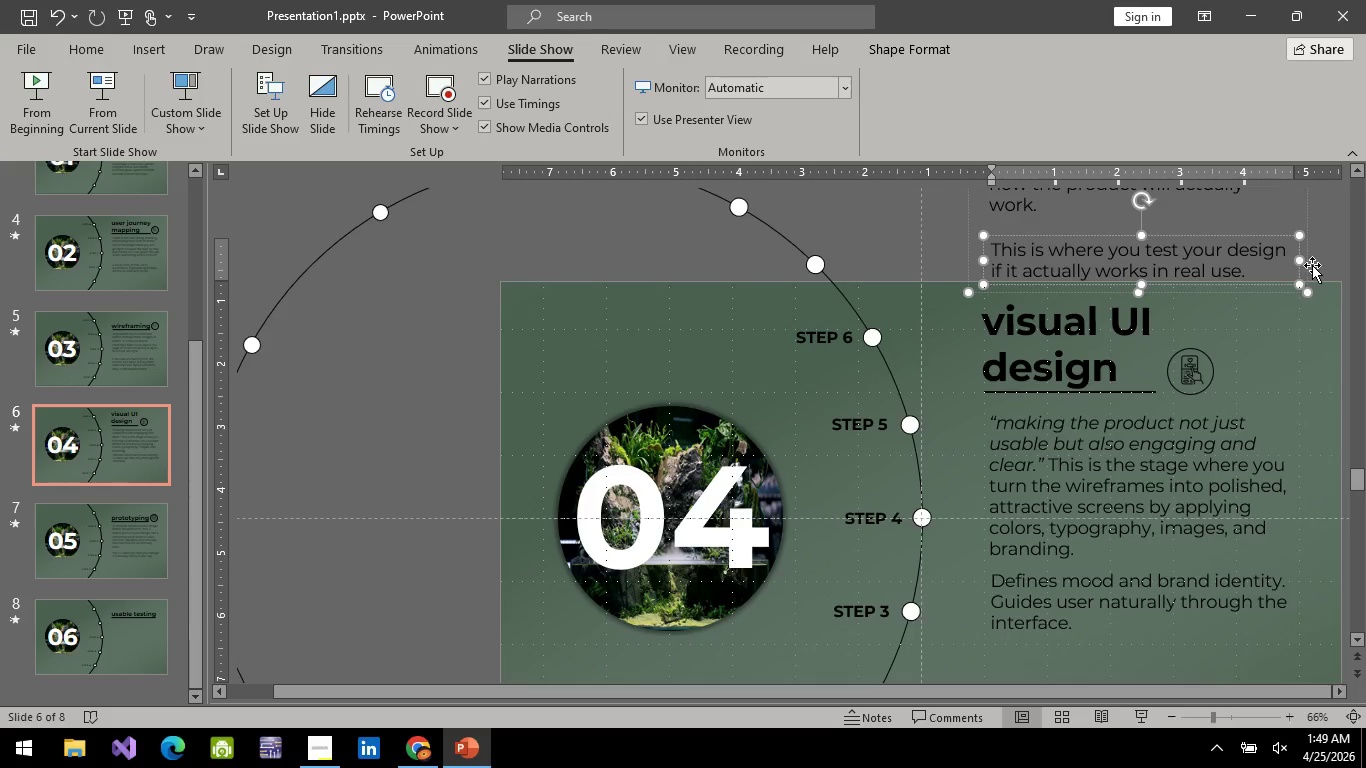 
left_click([1309, 268])
 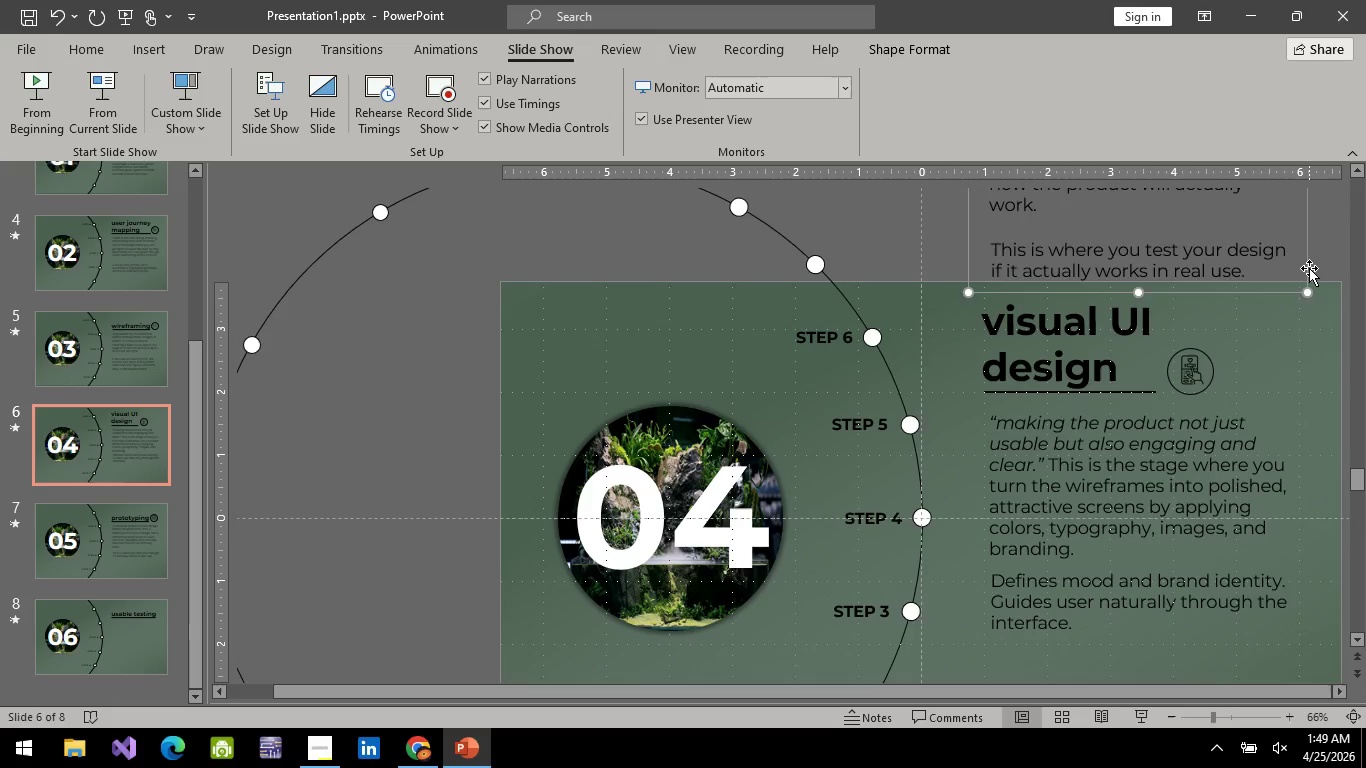 
key(Delete)
 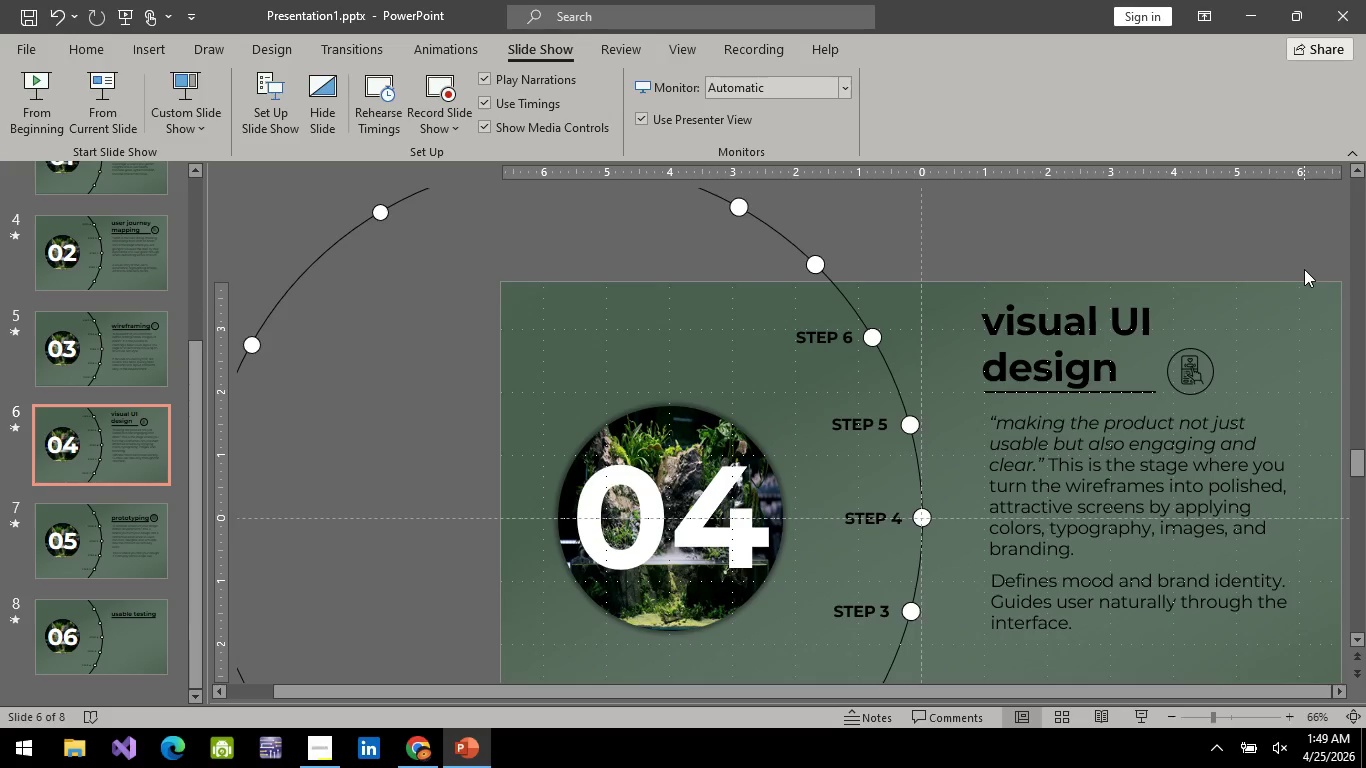 
key(Control+V)
 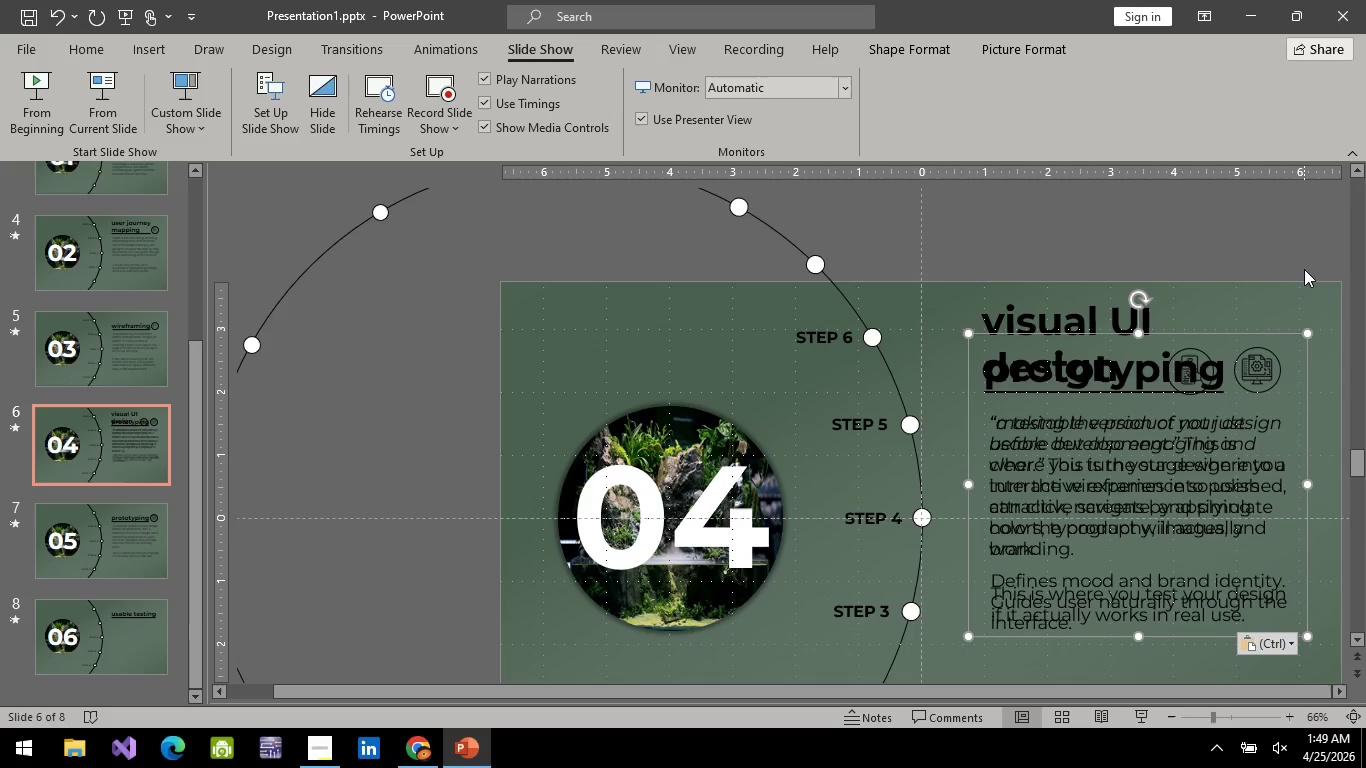 
hold_key(key=ArrowUp, duration=0.95)
 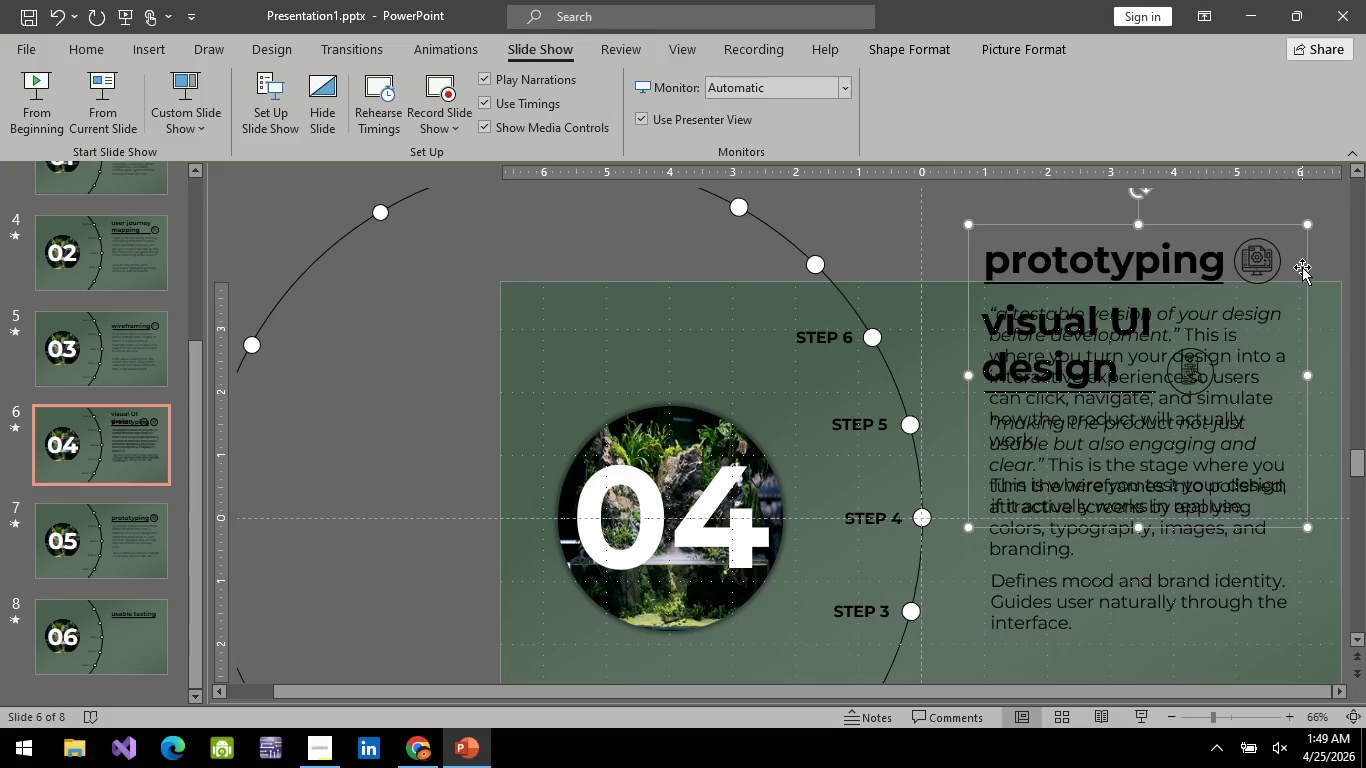 
hold_key(key=ArrowUp, duration=1.41)
 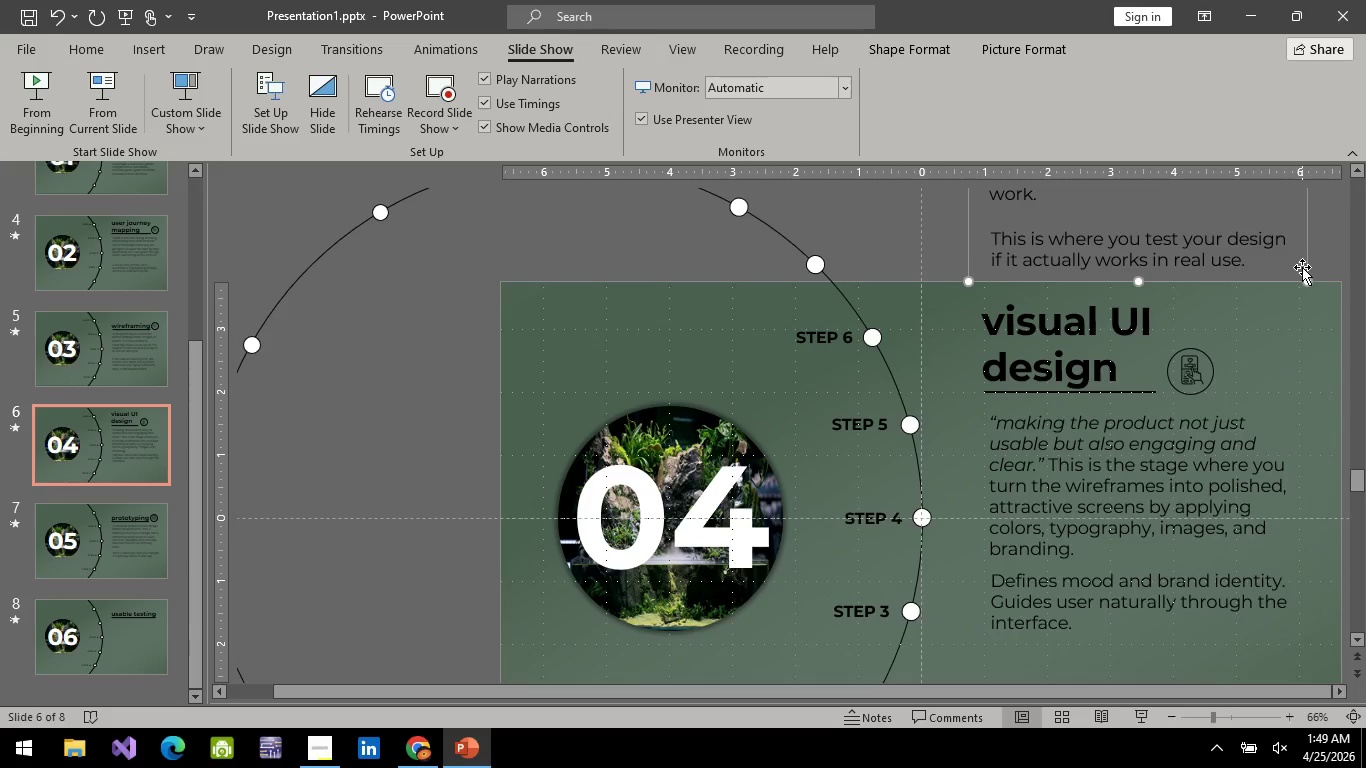 
key(ArrowDown)
 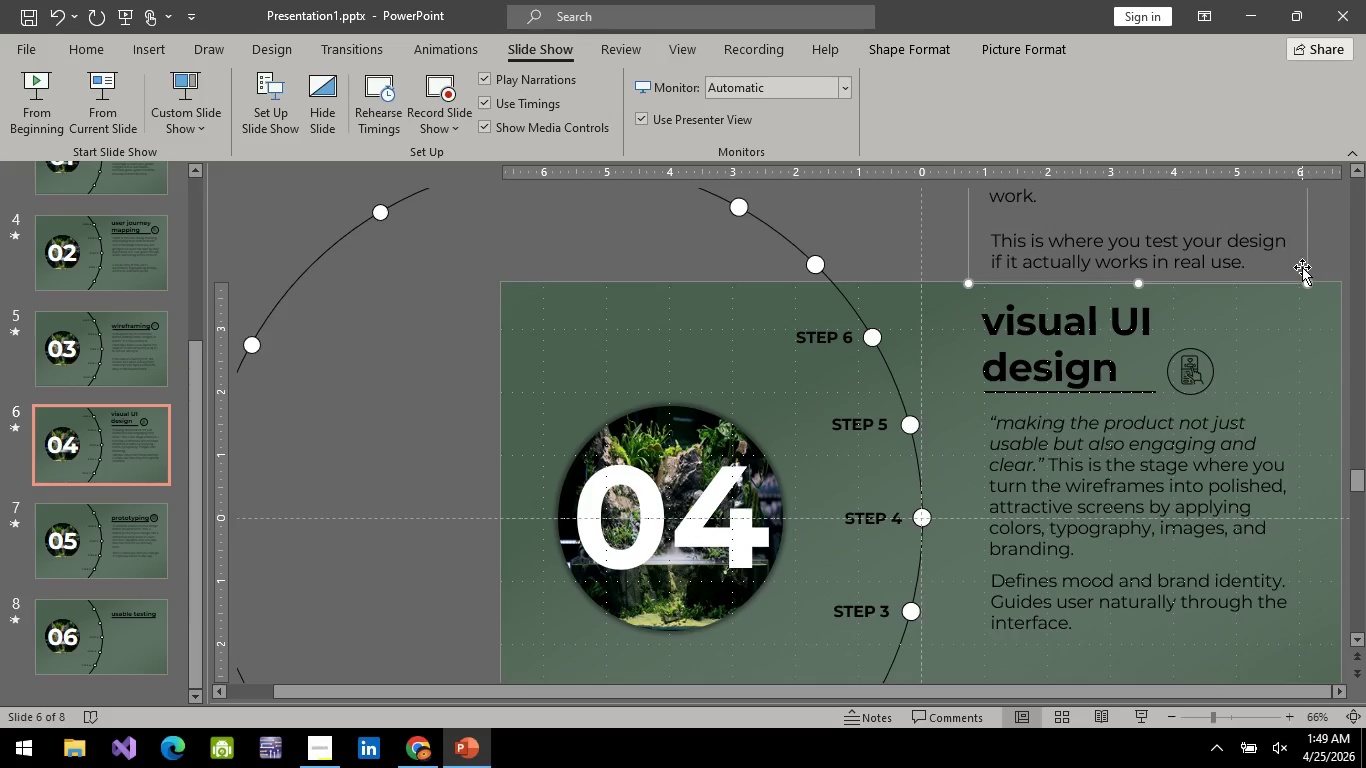 
key(ArrowDown)
 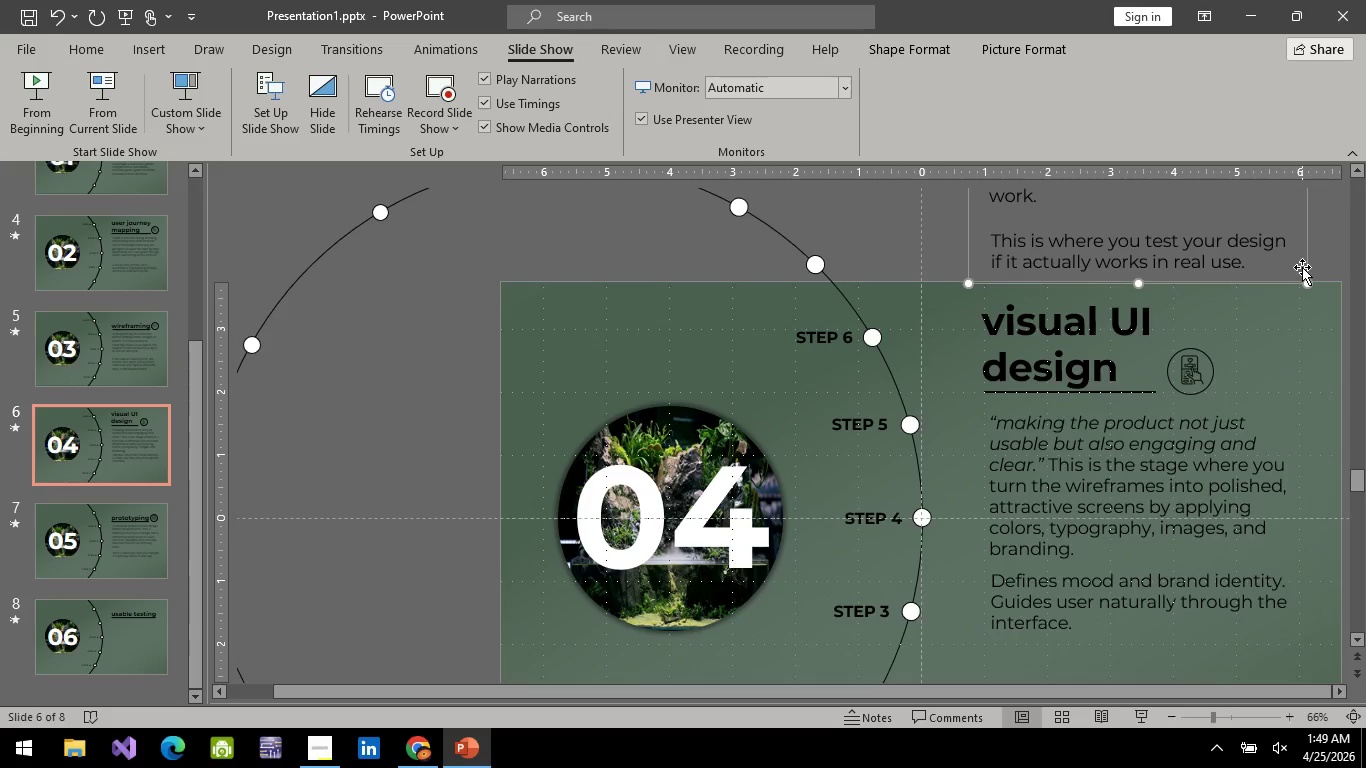 
key(ArrowDown)
 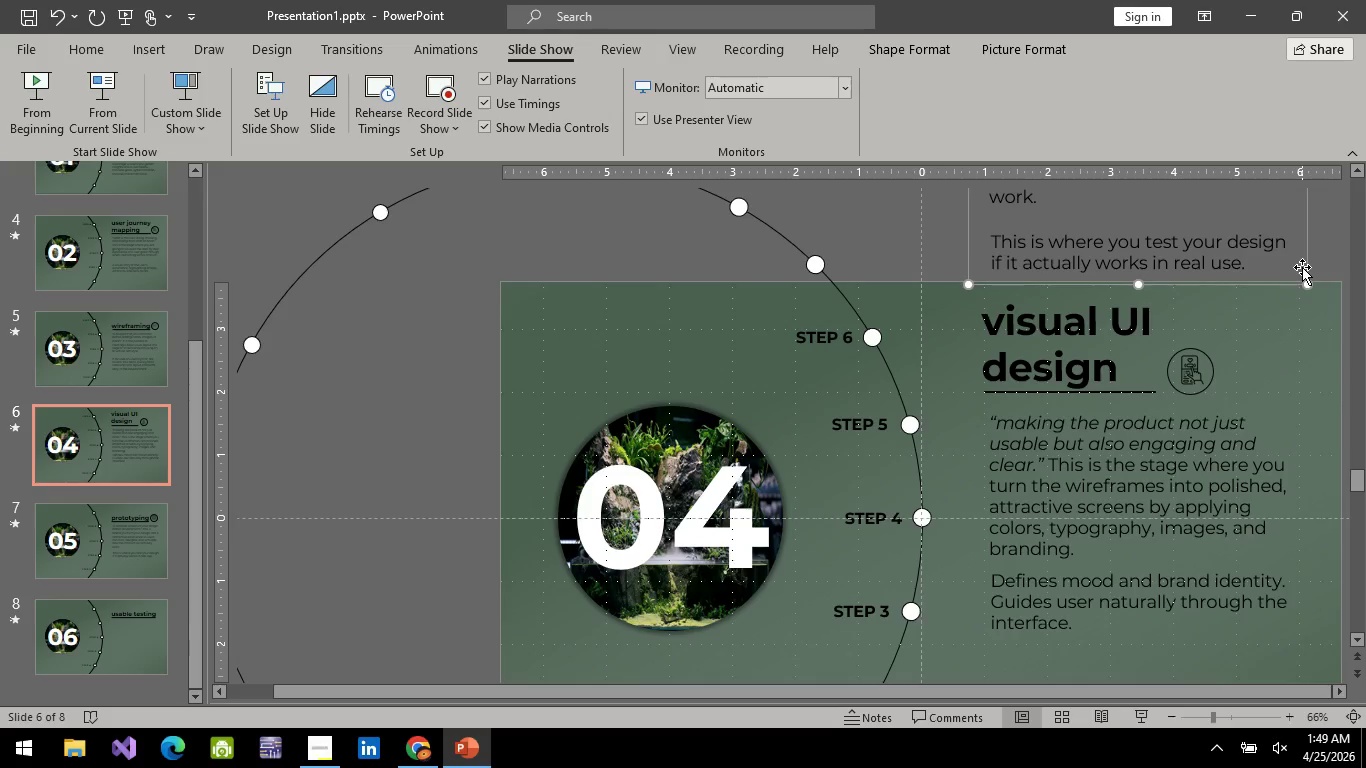 
key(ArrowDown)
 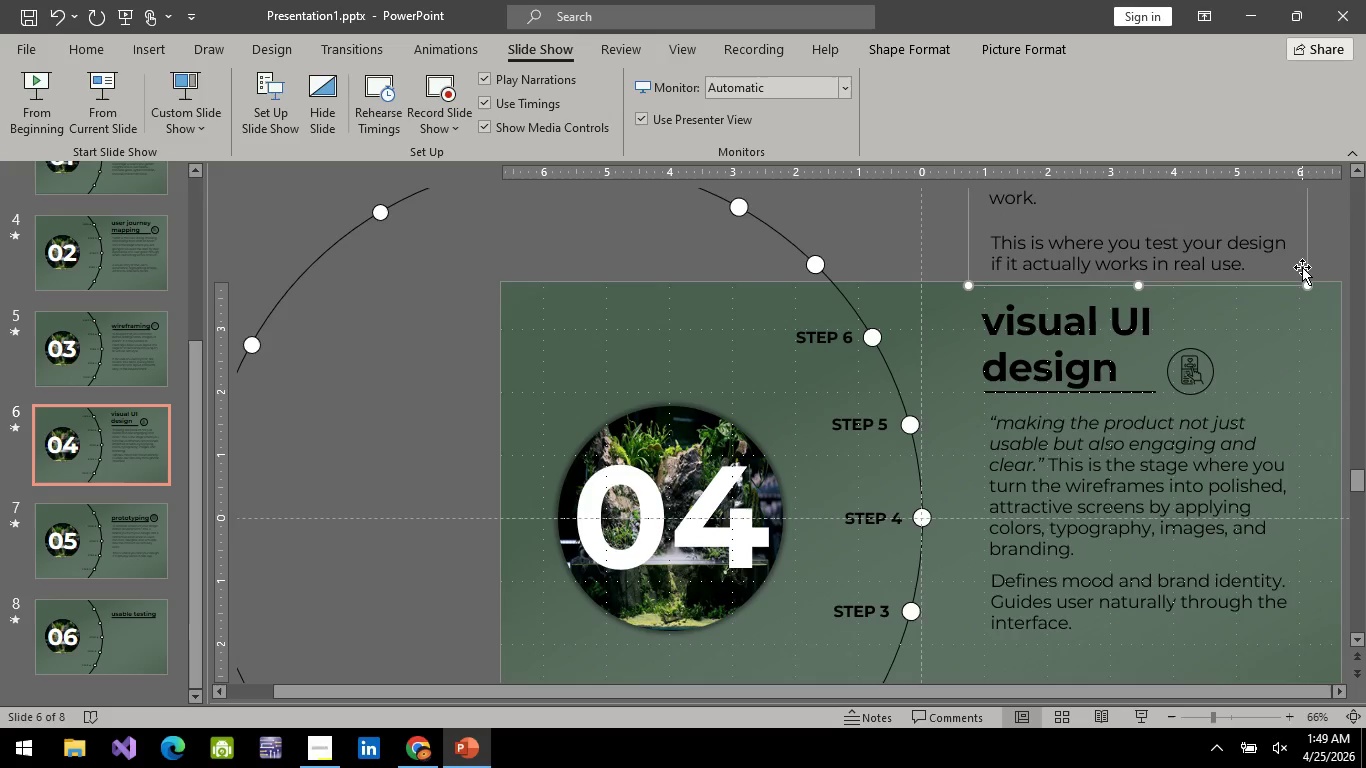 
key(ArrowDown)
 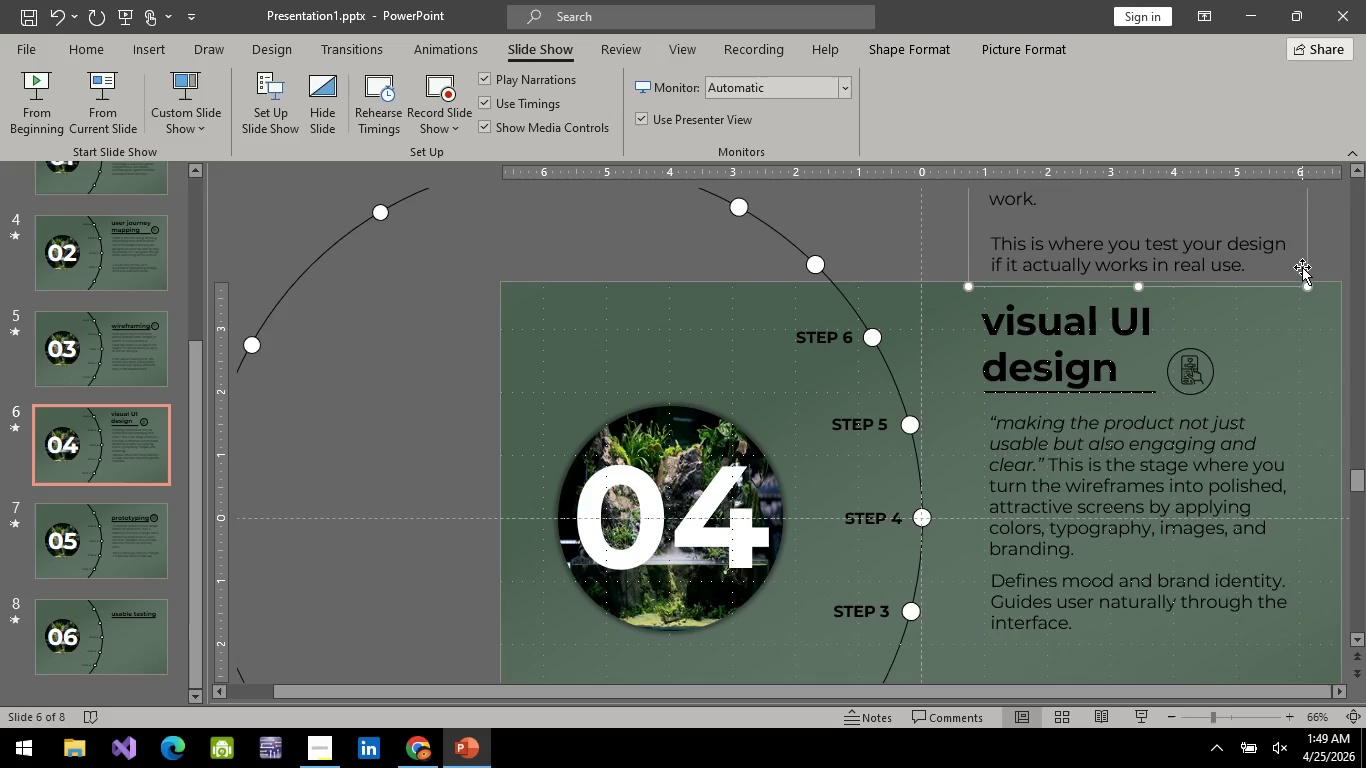 
key(ArrowDown)
 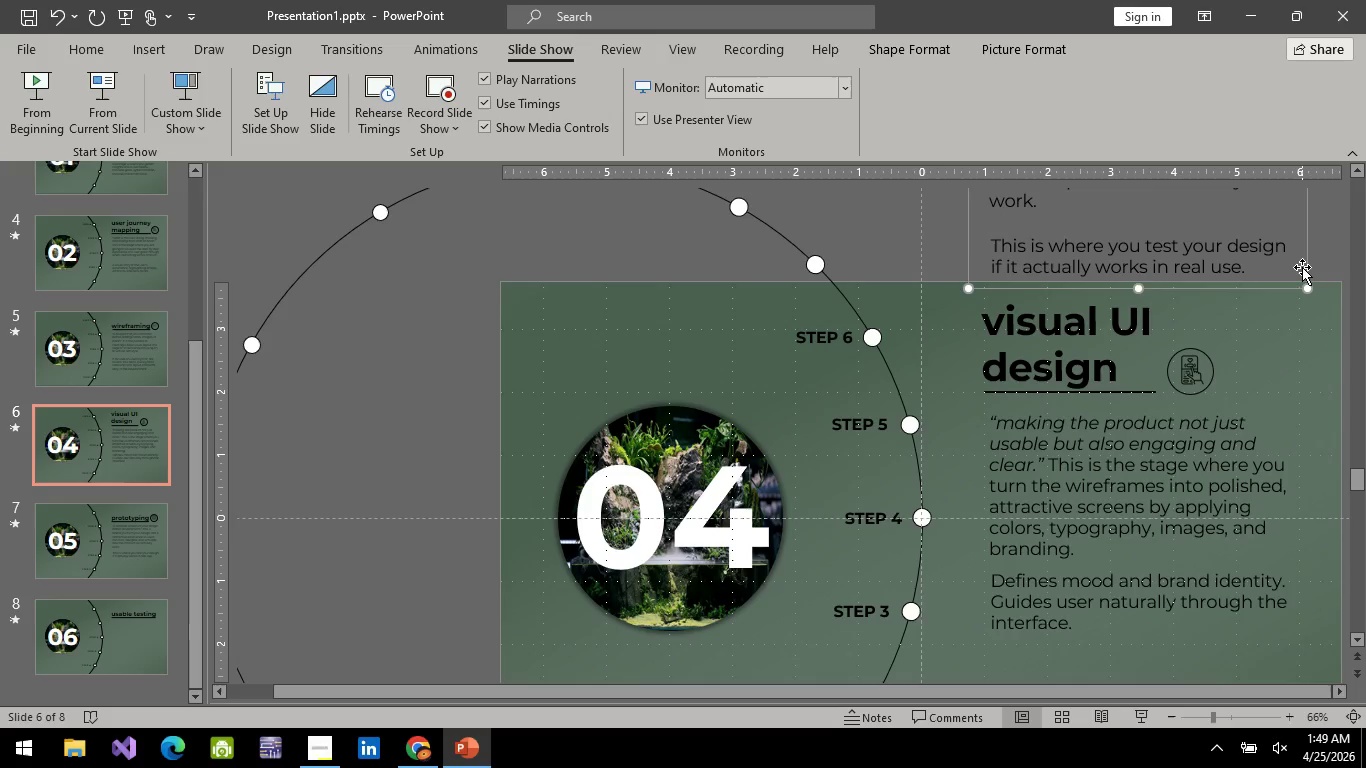 
key(ArrowDown)
 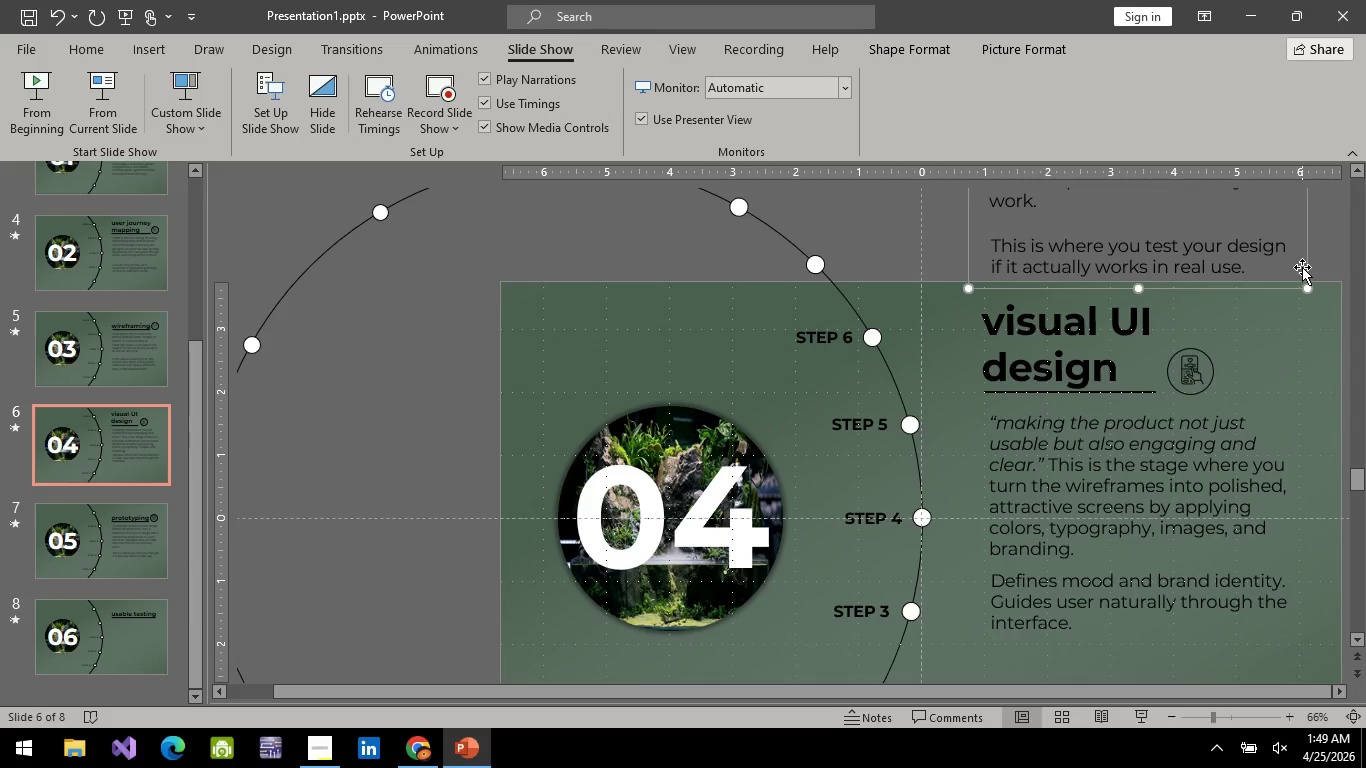 
key(ArrowDown)
 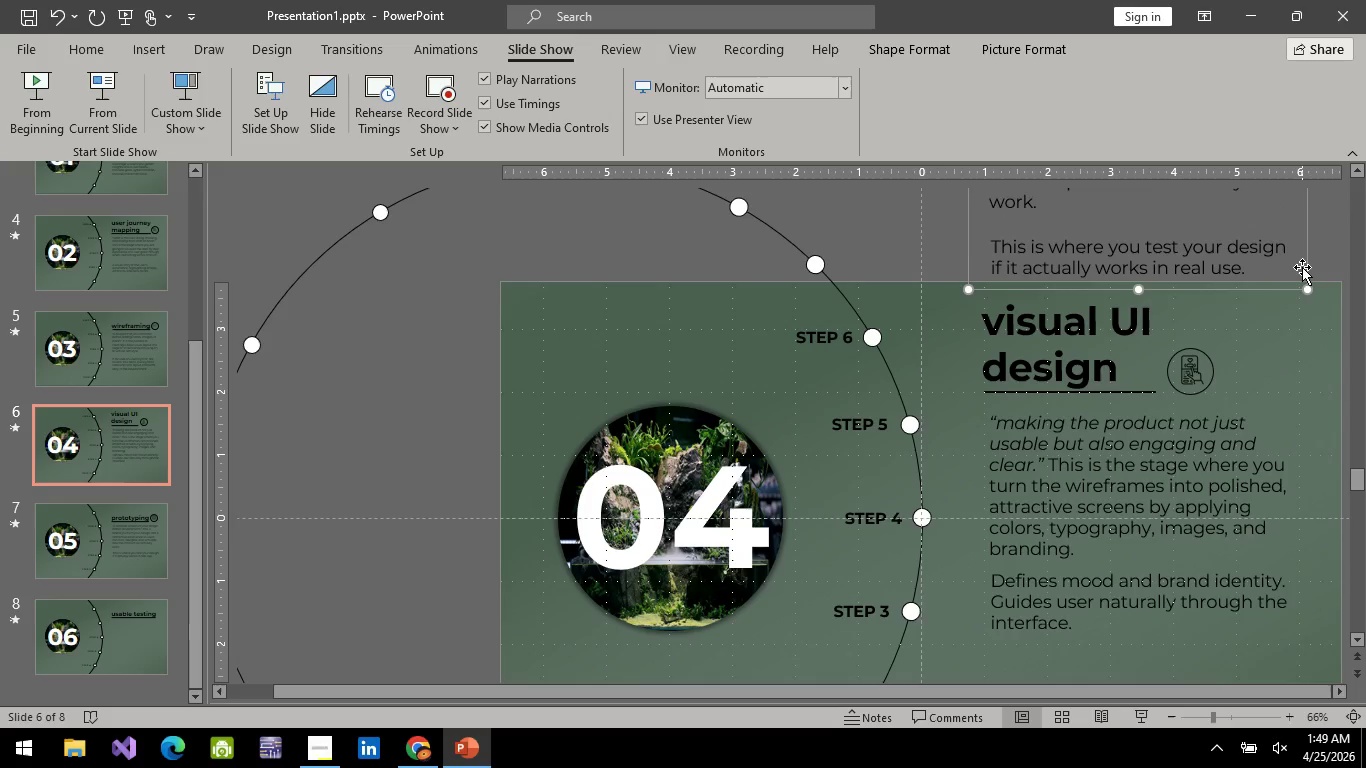 
key(ArrowDown)
 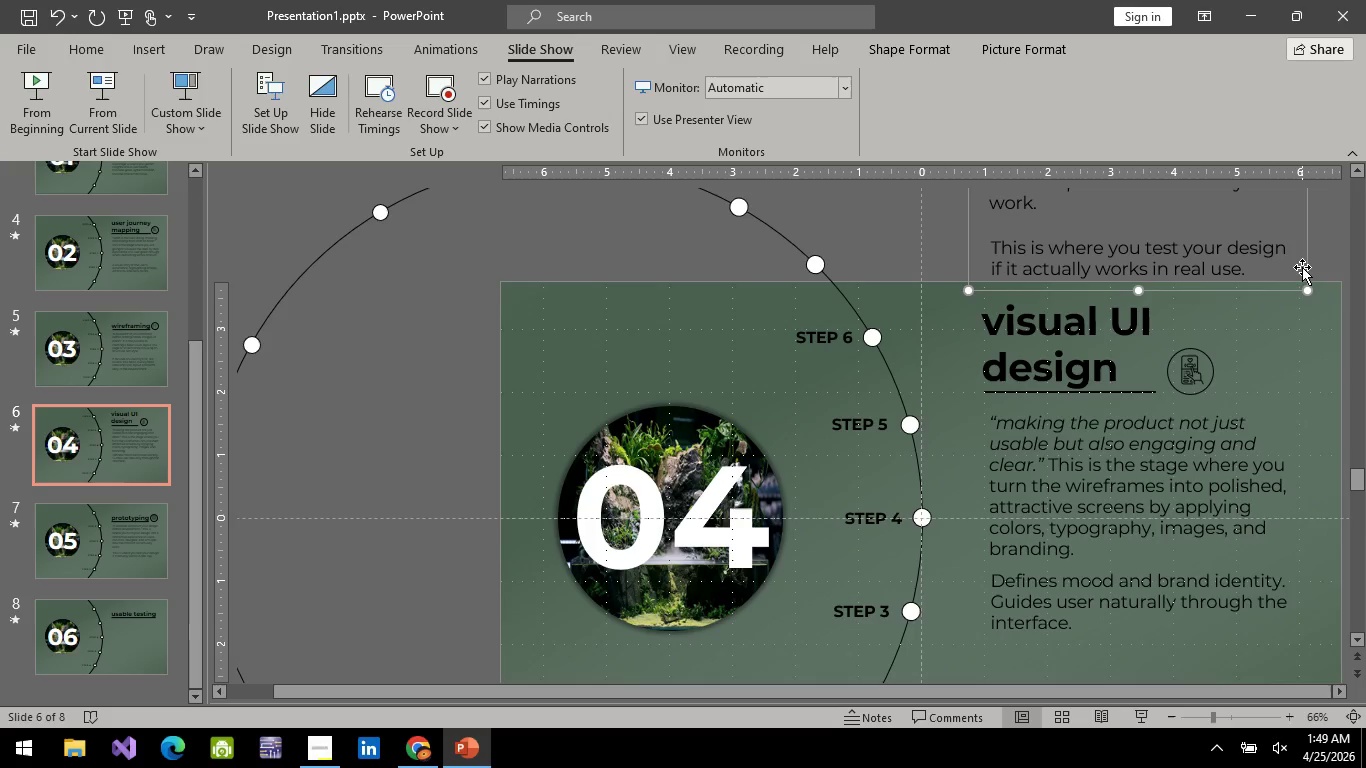 
key(ArrowDown)
 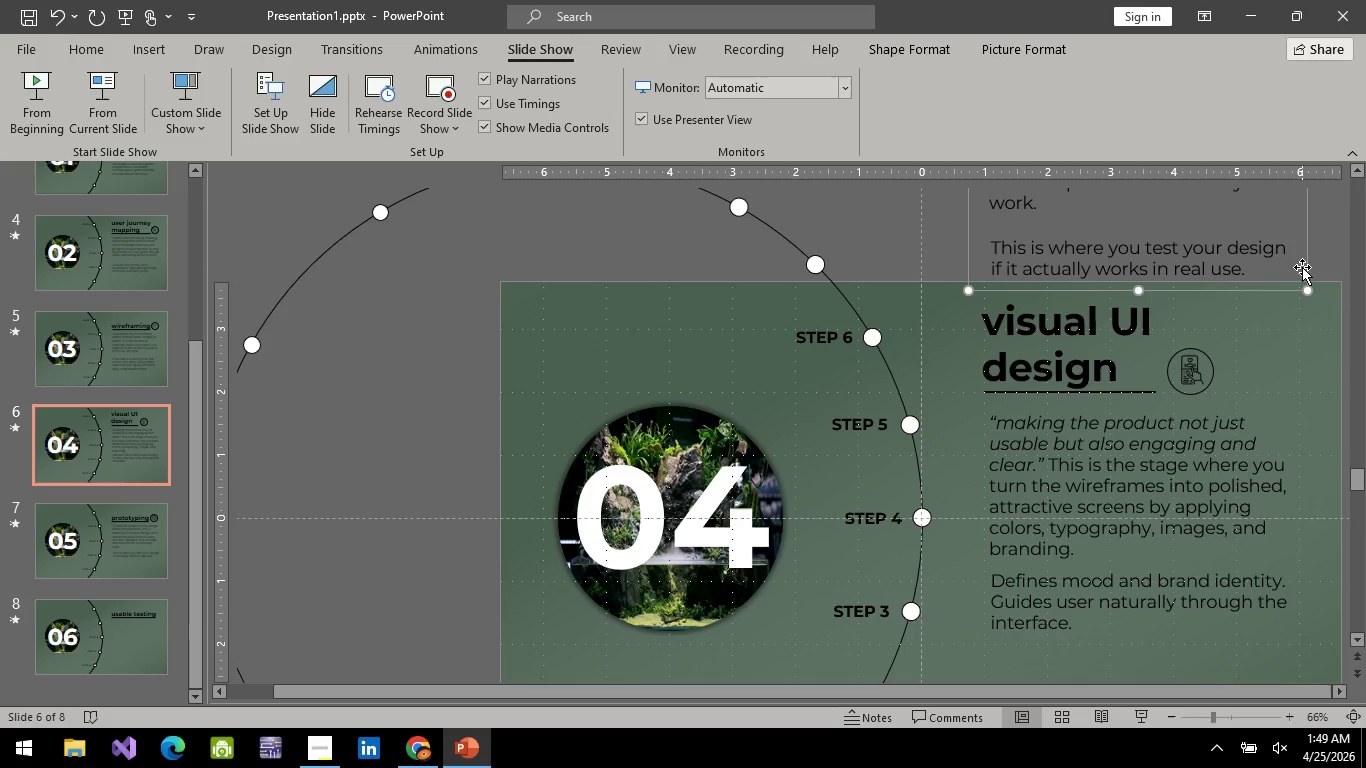 
key(ArrowUp)
 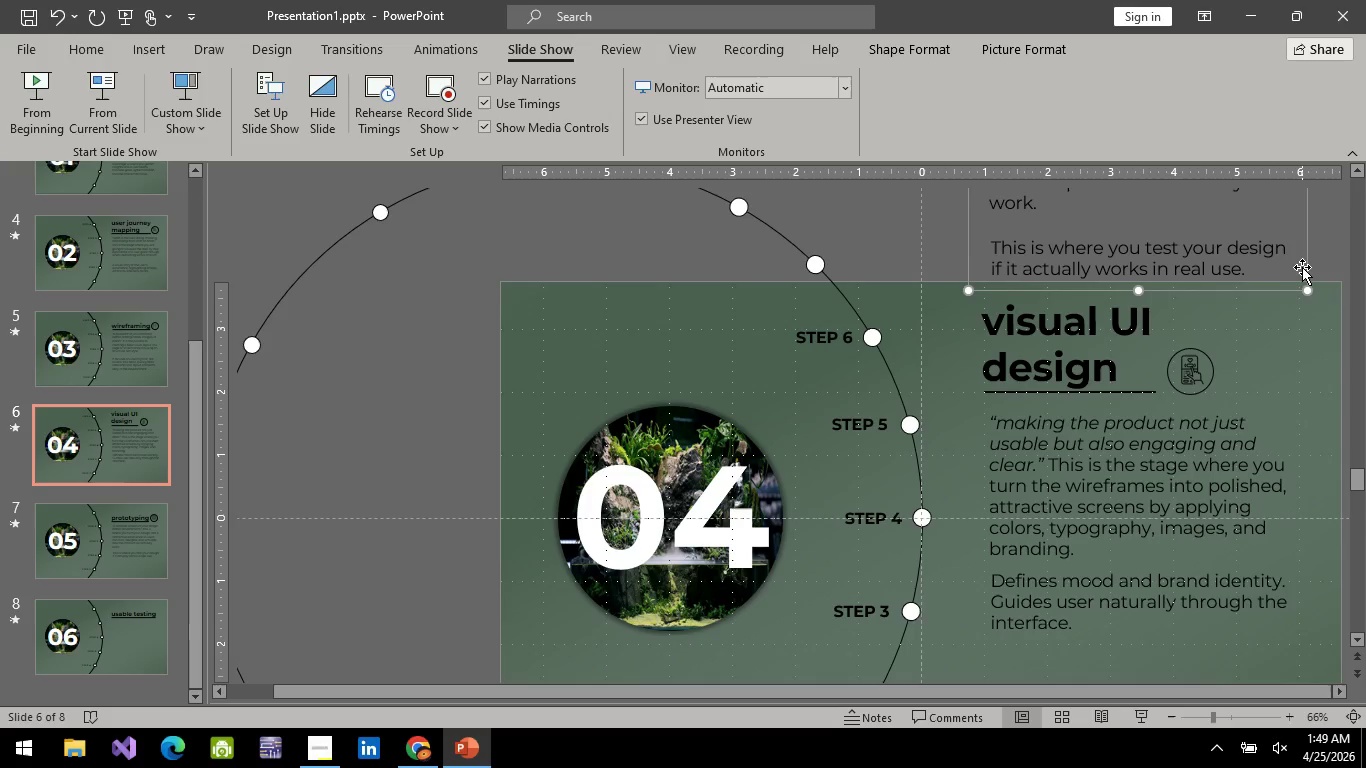 
key(ArrowDown)
 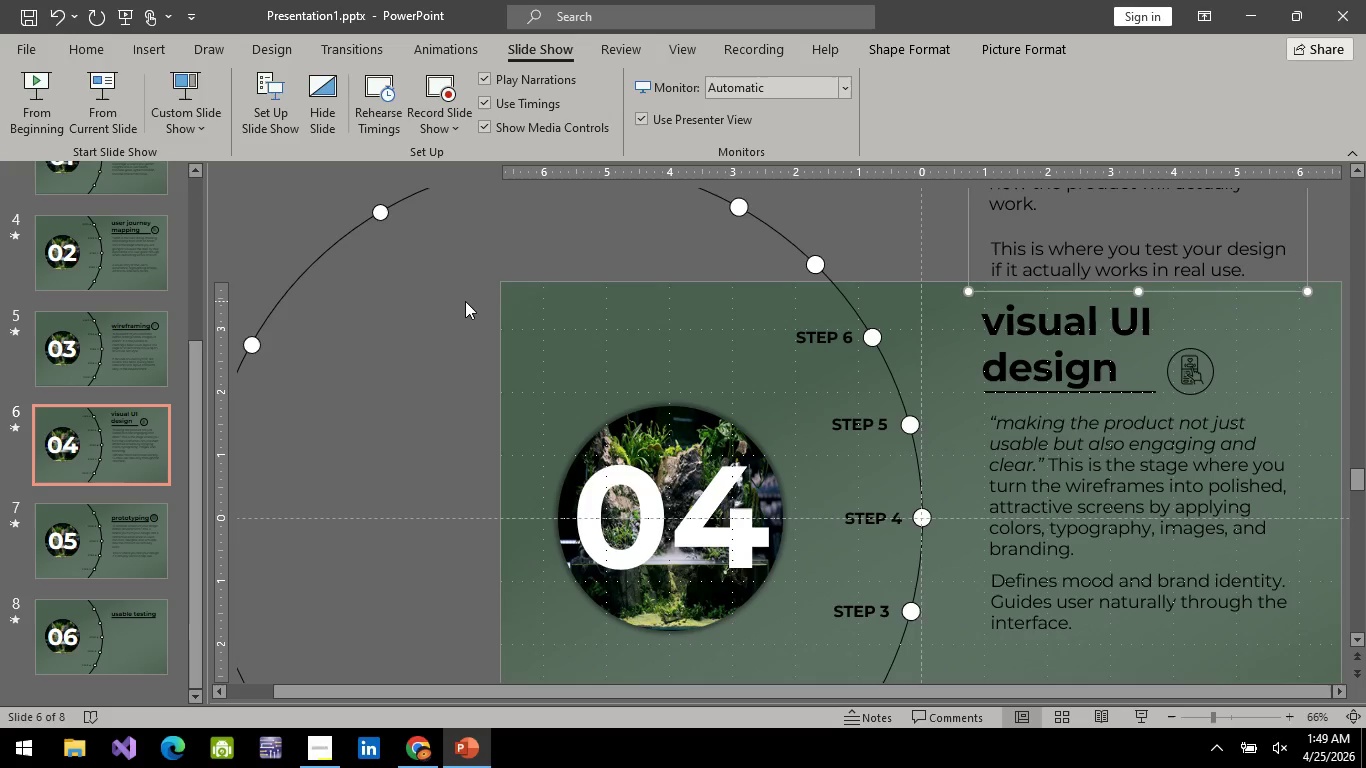 
left_click([465, 301])
 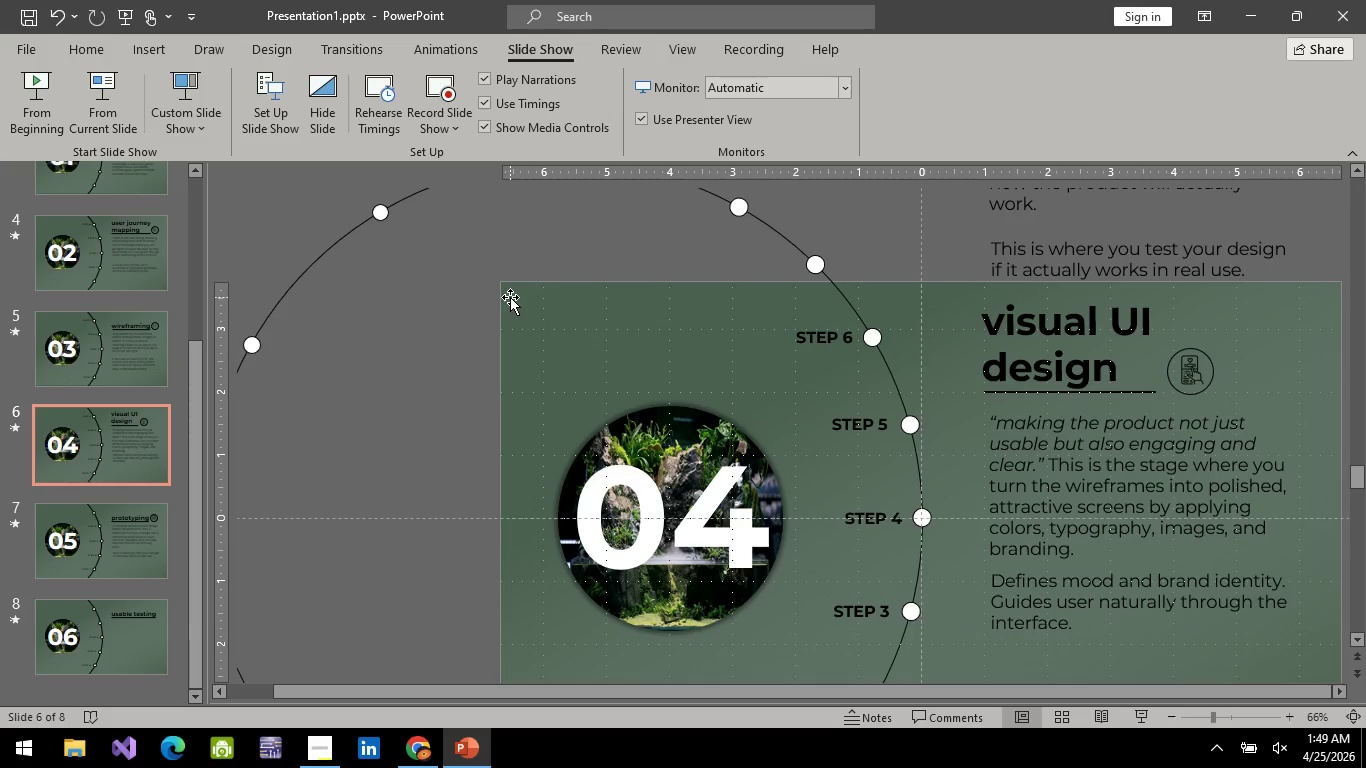 
wait(13.98)
 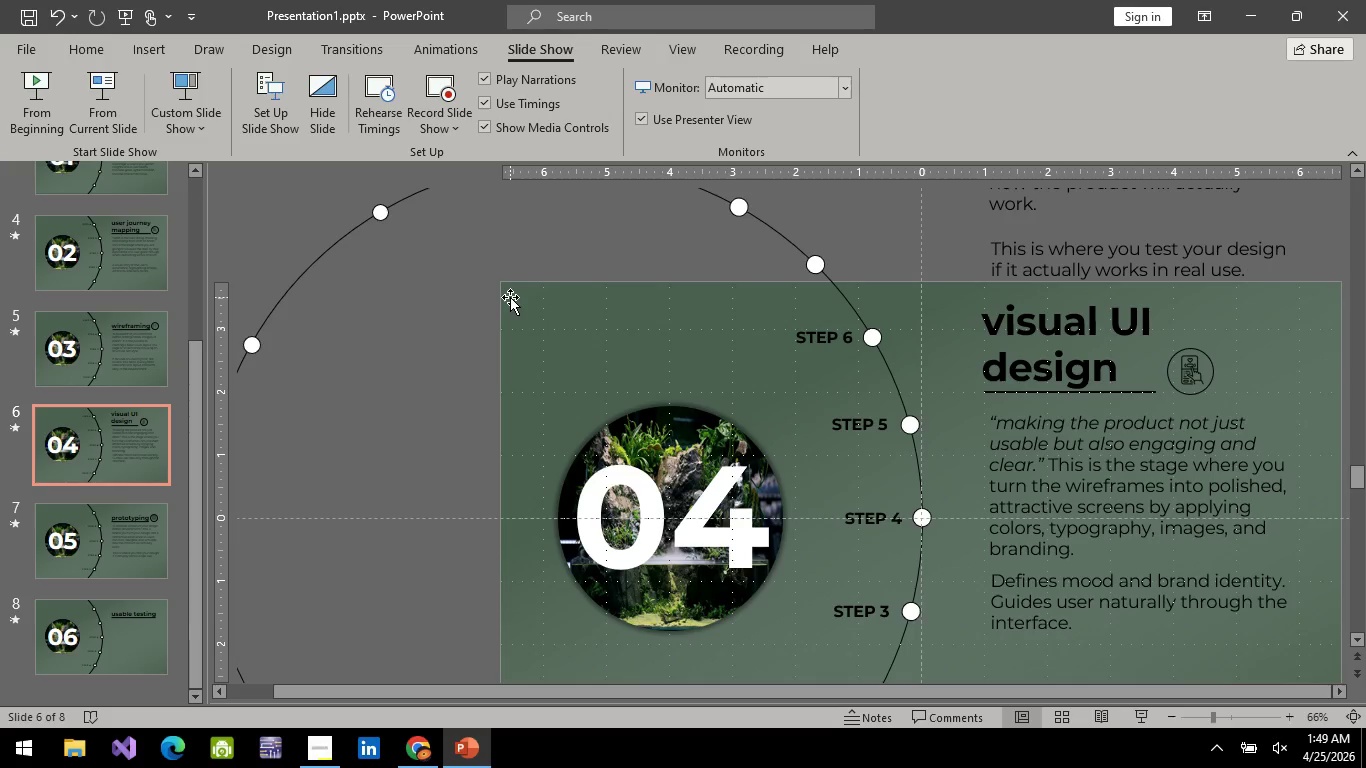 
left_click([133, 94])
 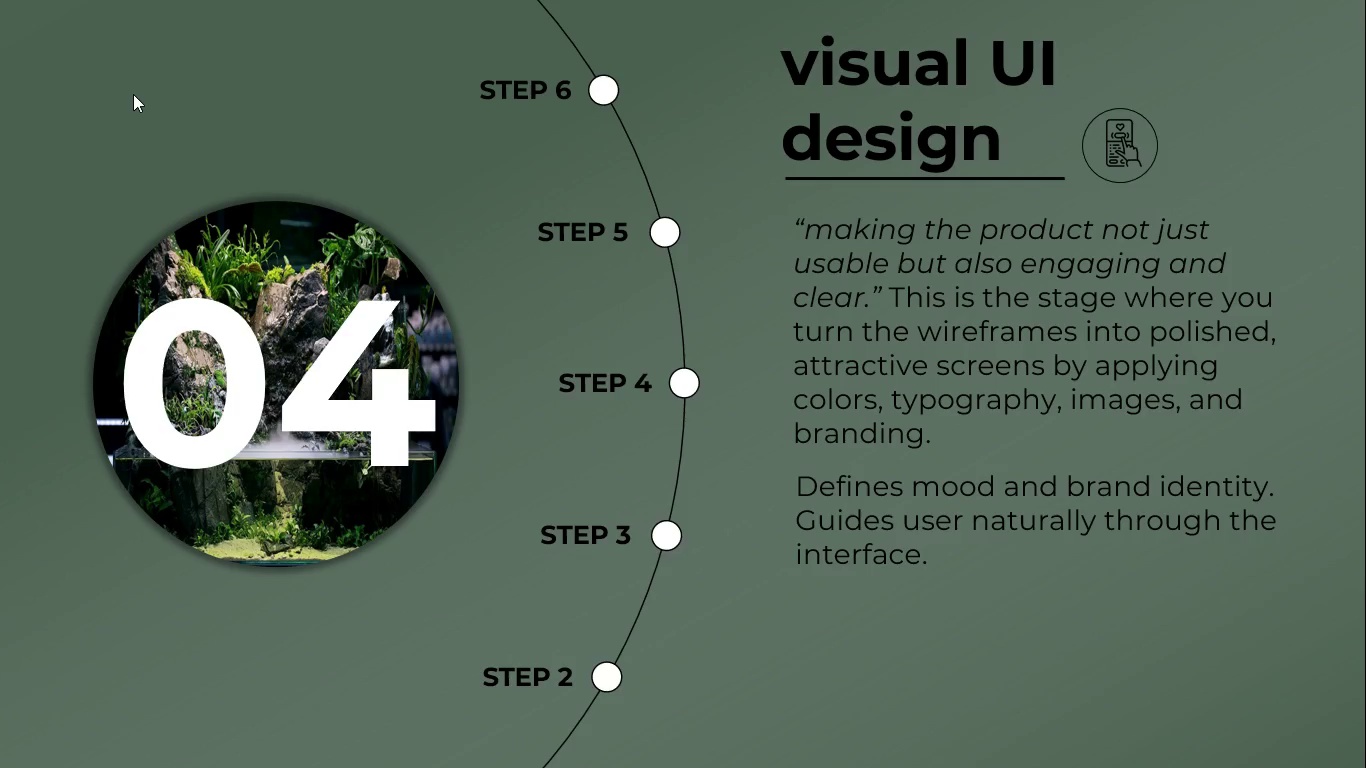 
wait(8.67)
 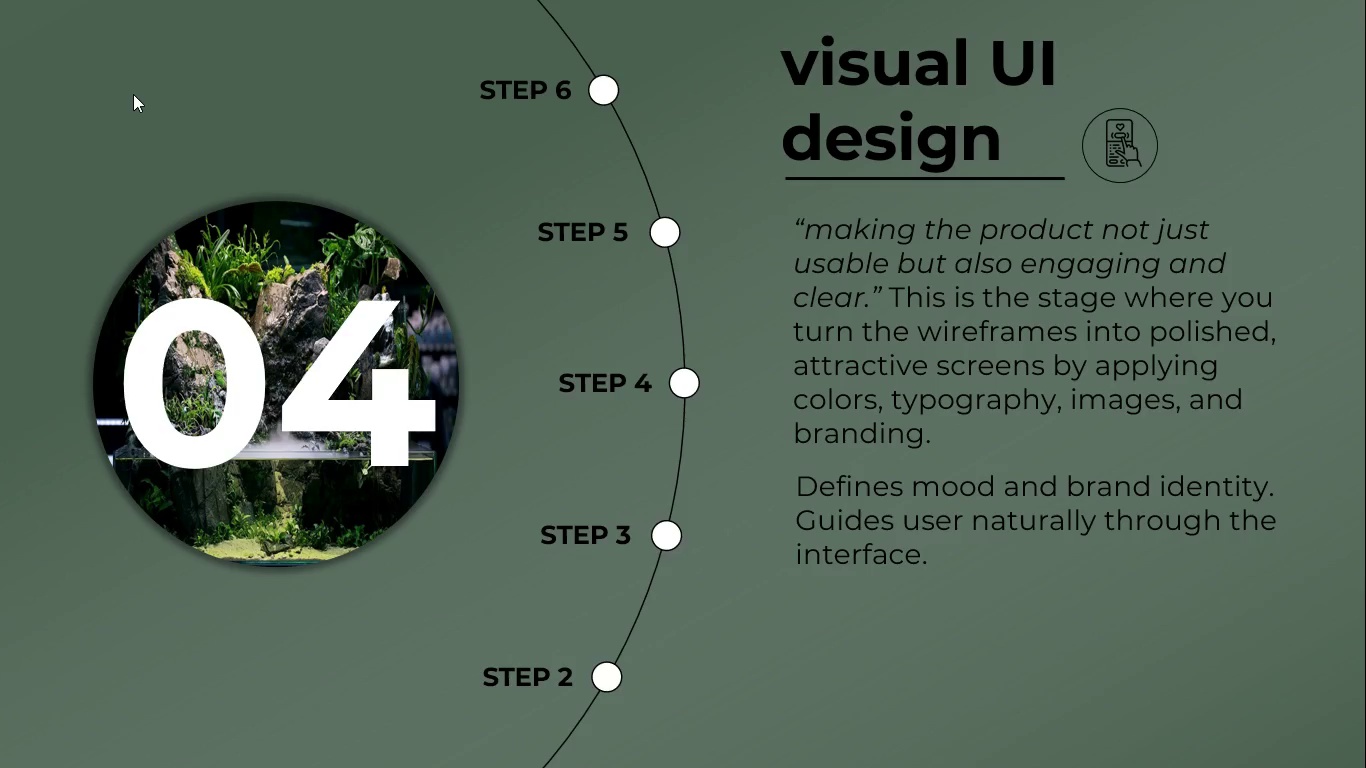 
key(ArrowUp)
 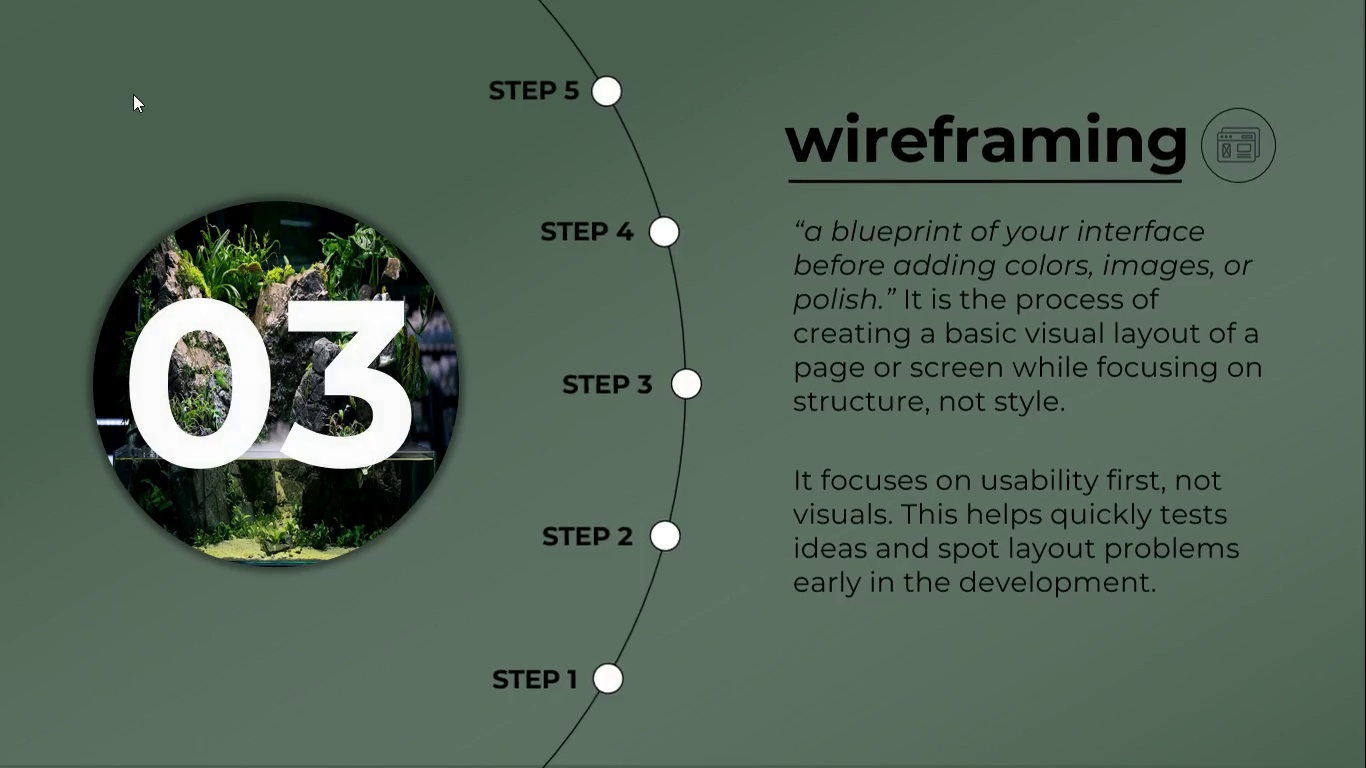 
key(ArrowDown)
 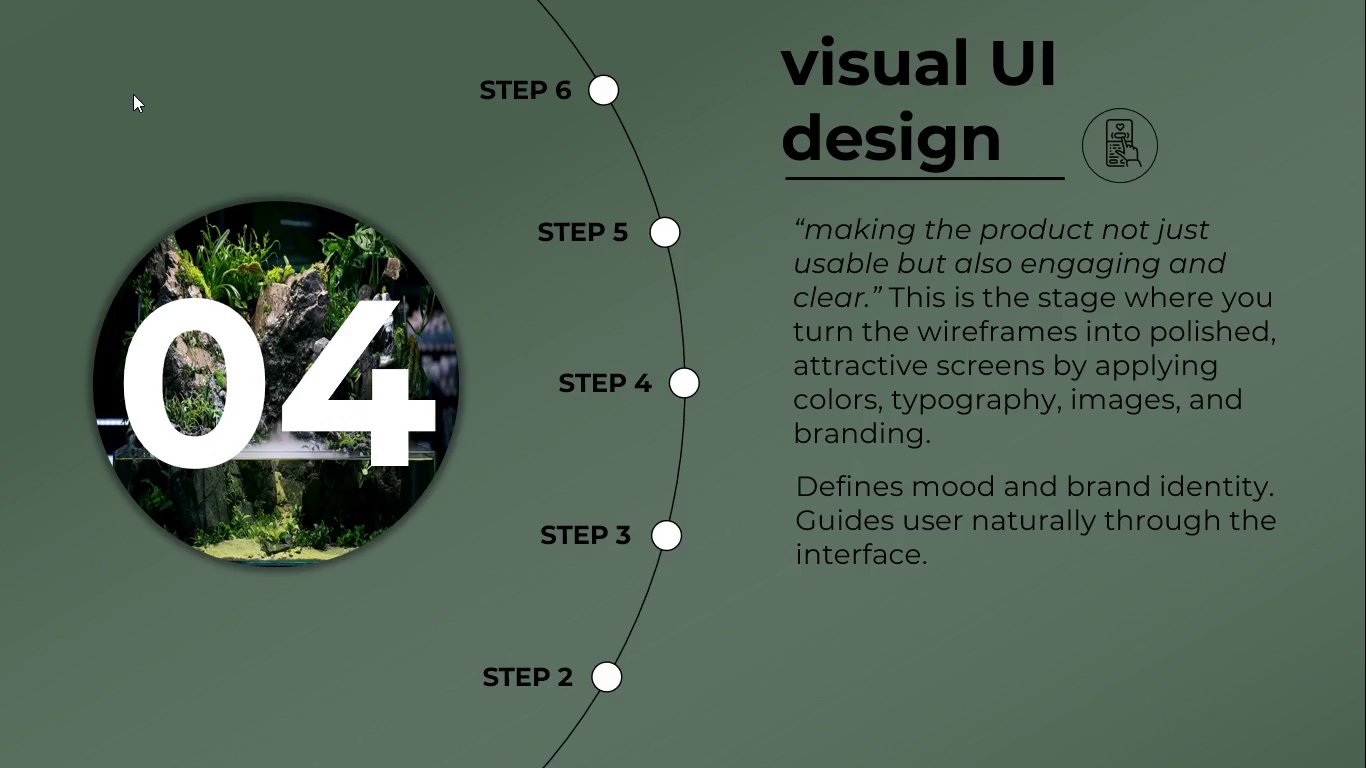 
key(ArrowDown)
 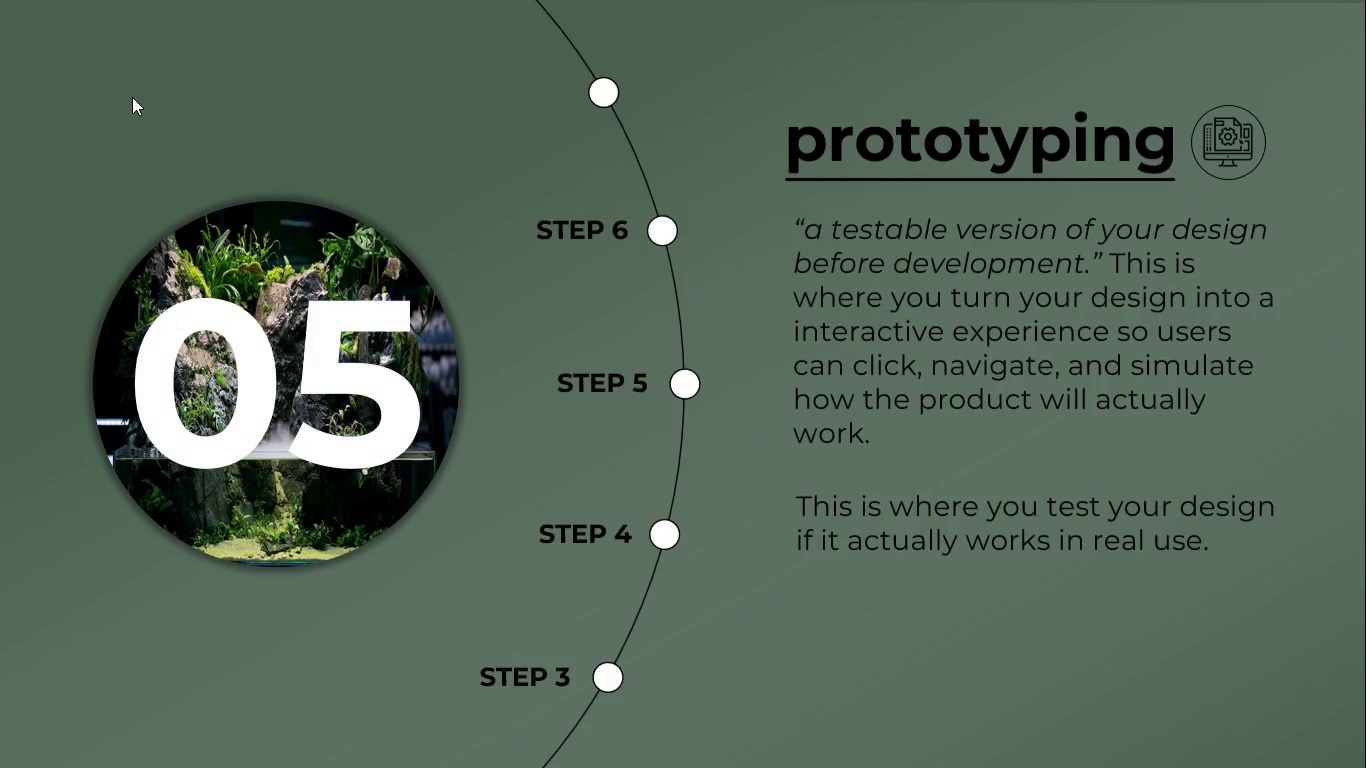 
key(ArrowDown)
 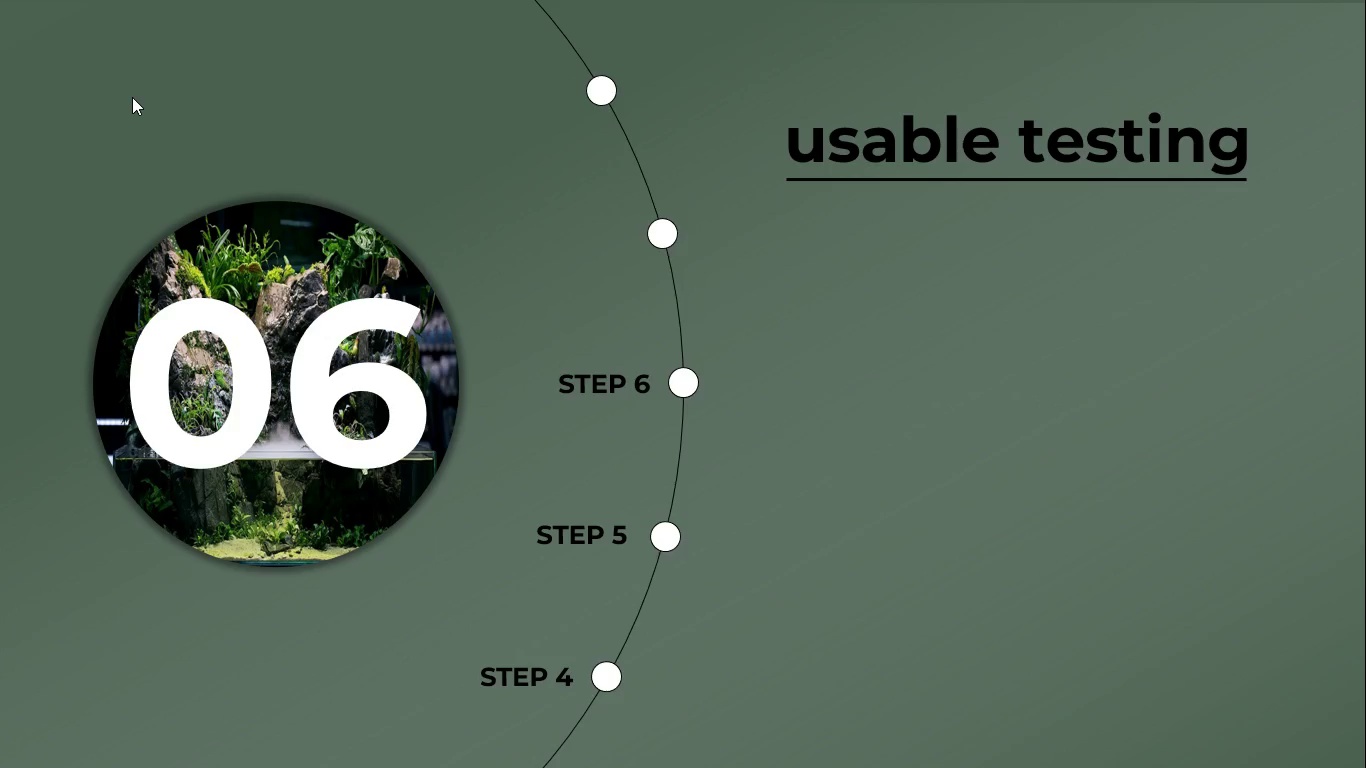 
key(Escape)
 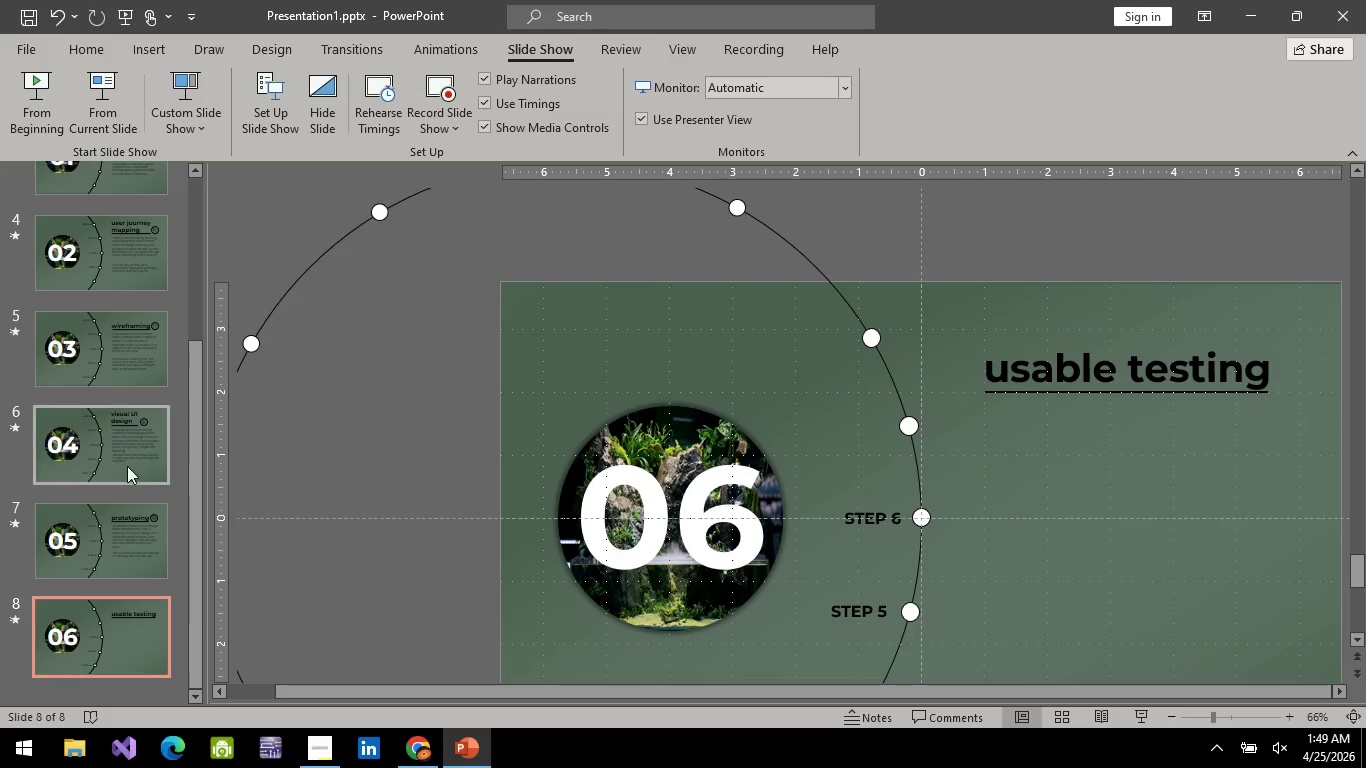 
left_click([135, 513])
 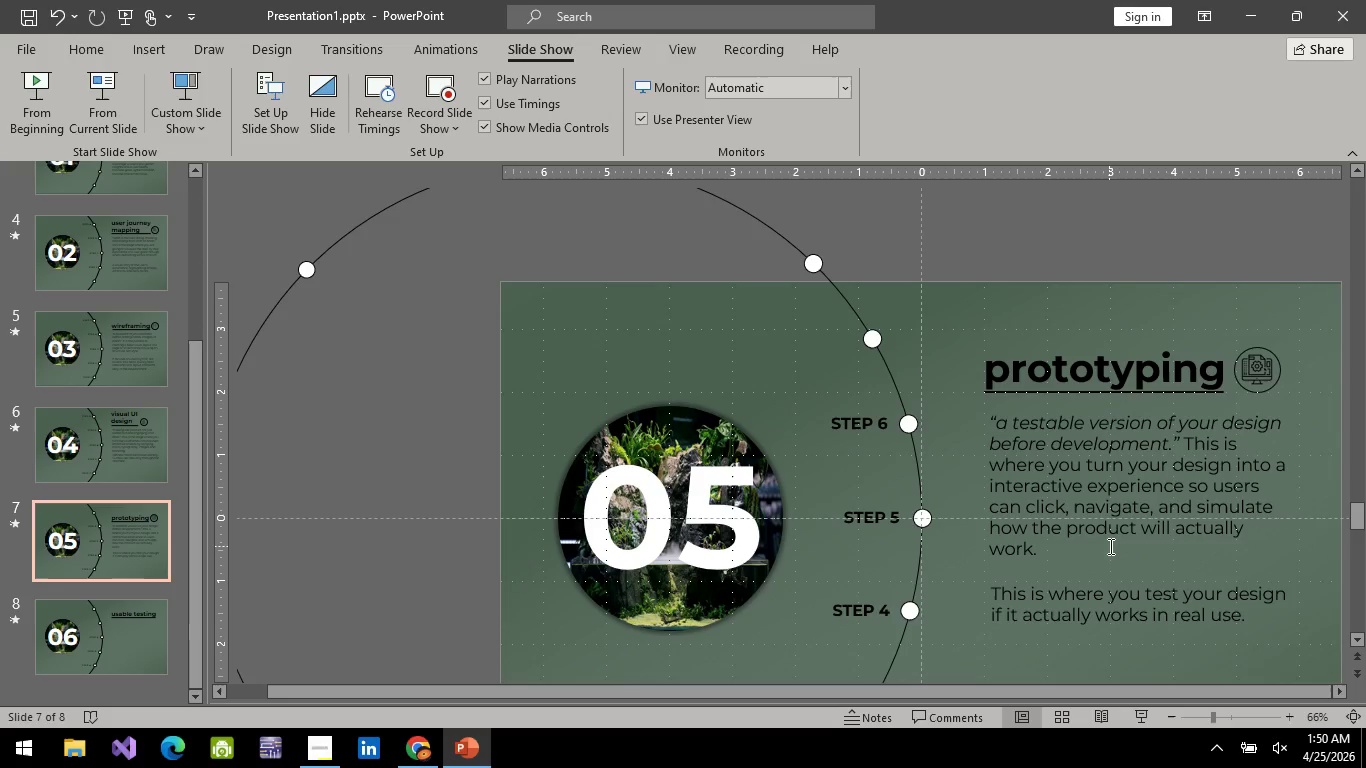 
wait(24.47)
 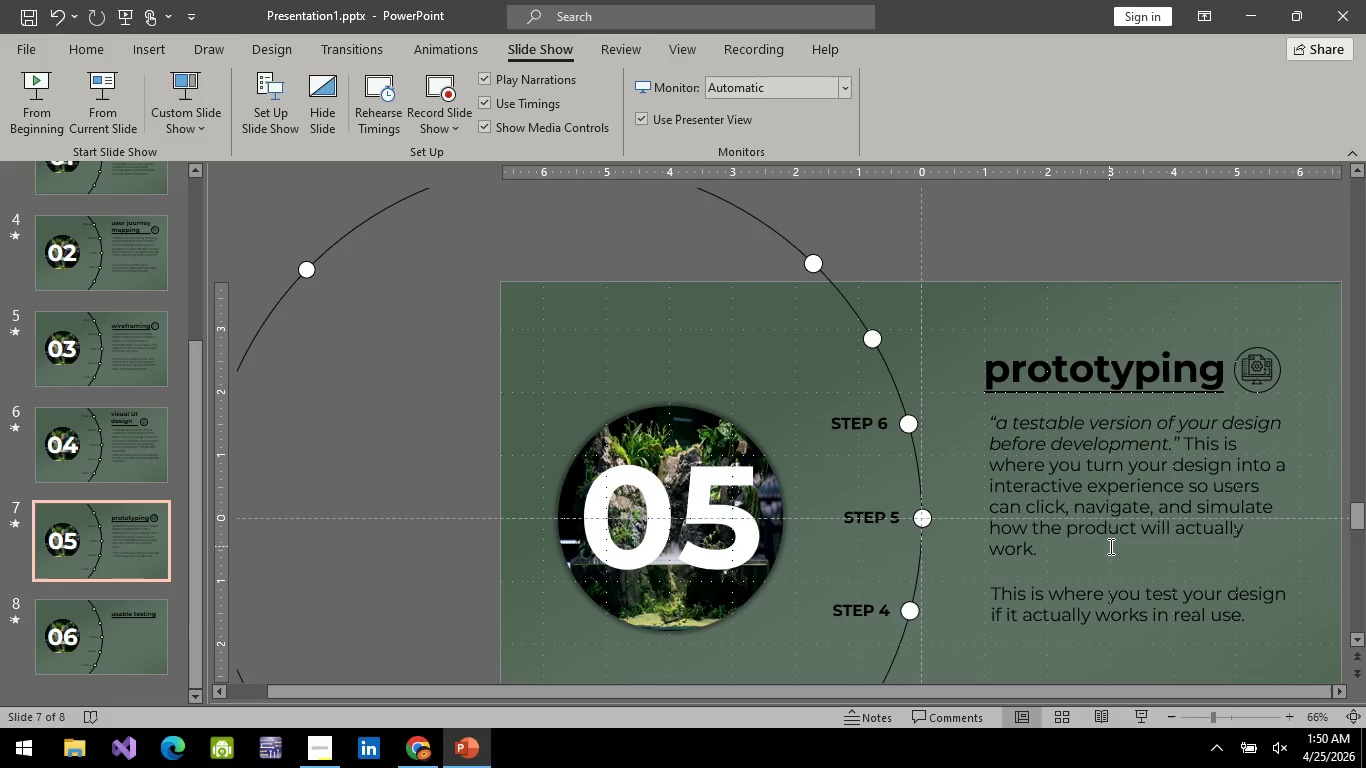 
double_click([132, 639])
 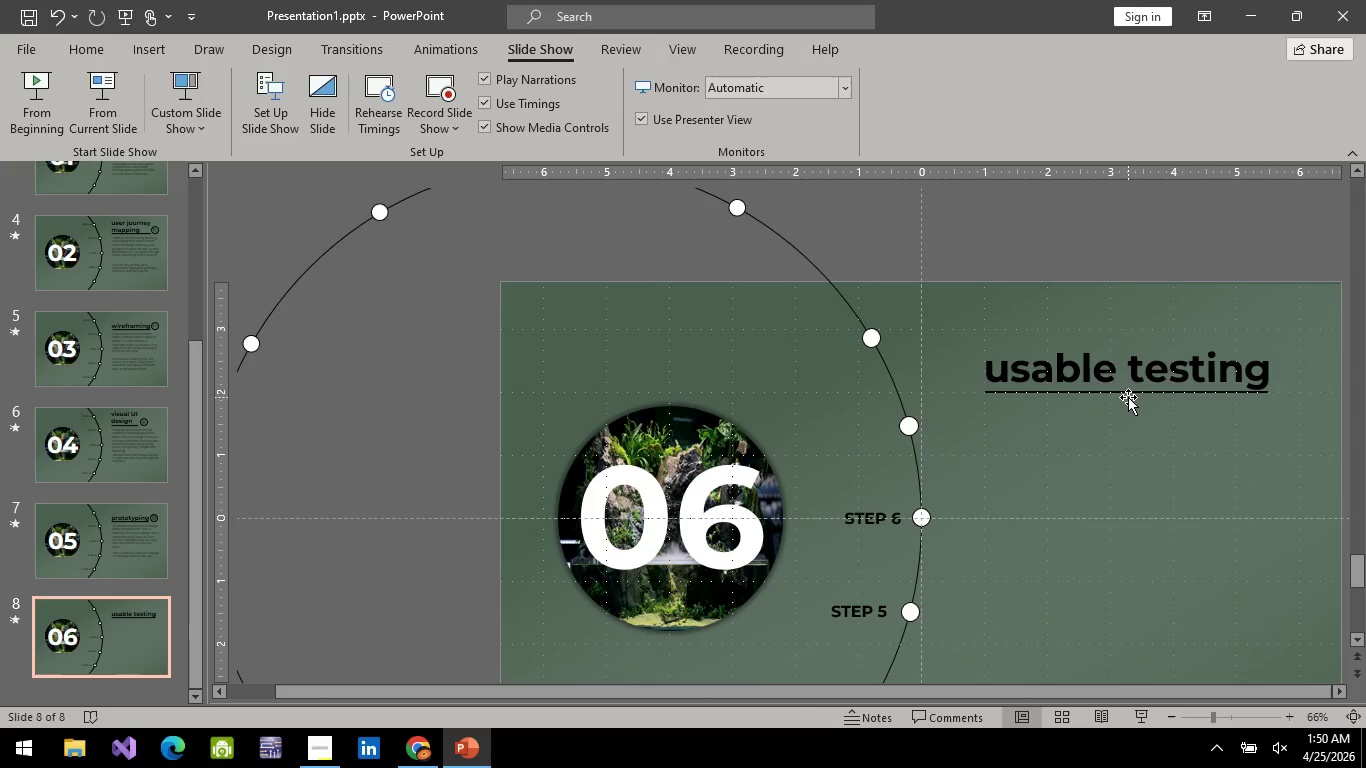 
left_click([1128, 389])
 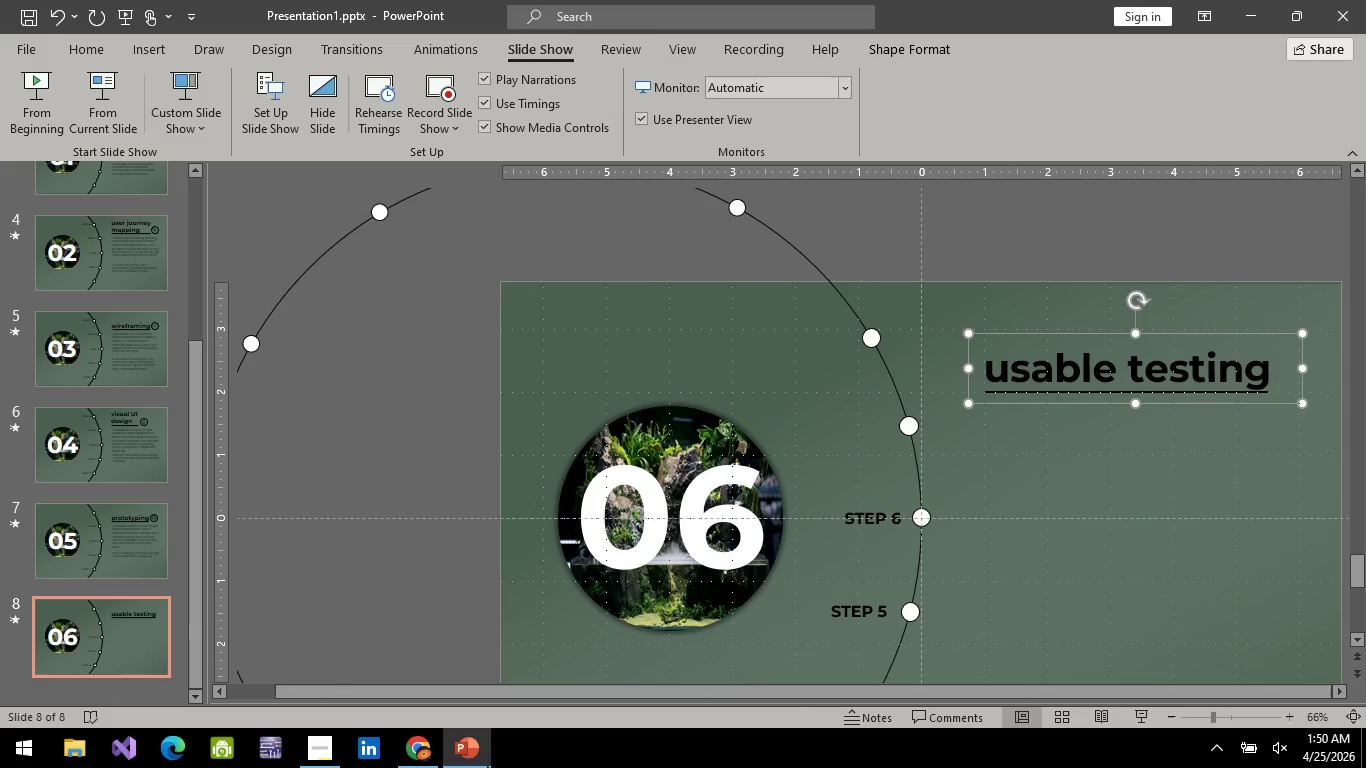 
mouse_move([482, 746])
 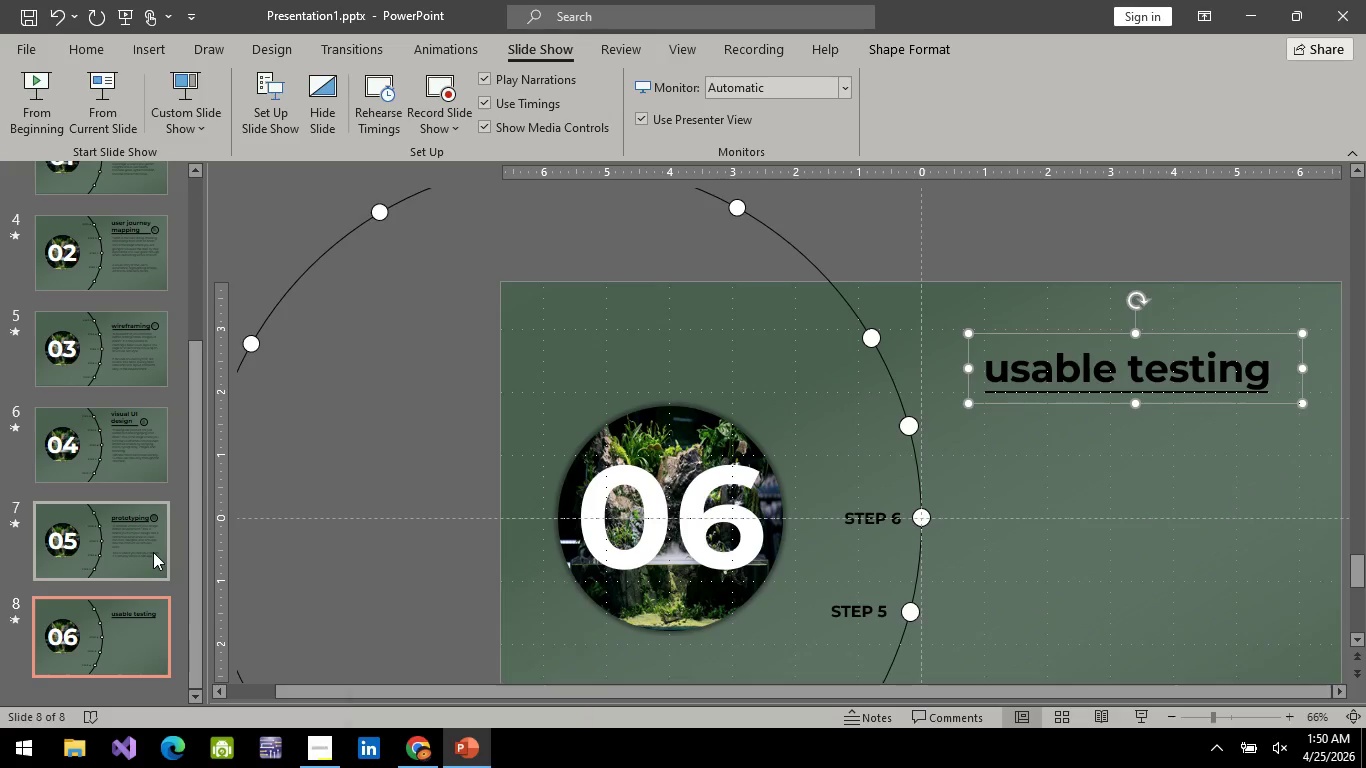 
left_click([153, 552])
 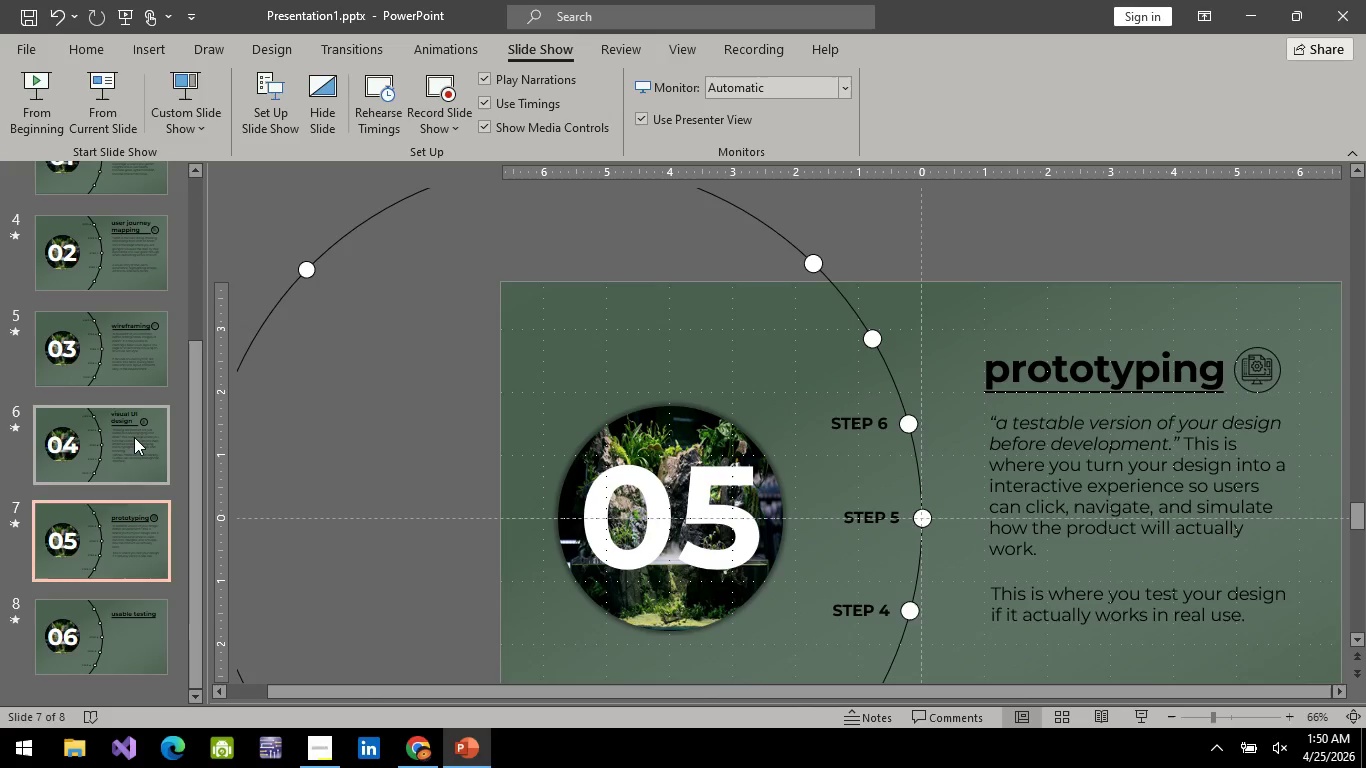 
left_click([134, 437])
 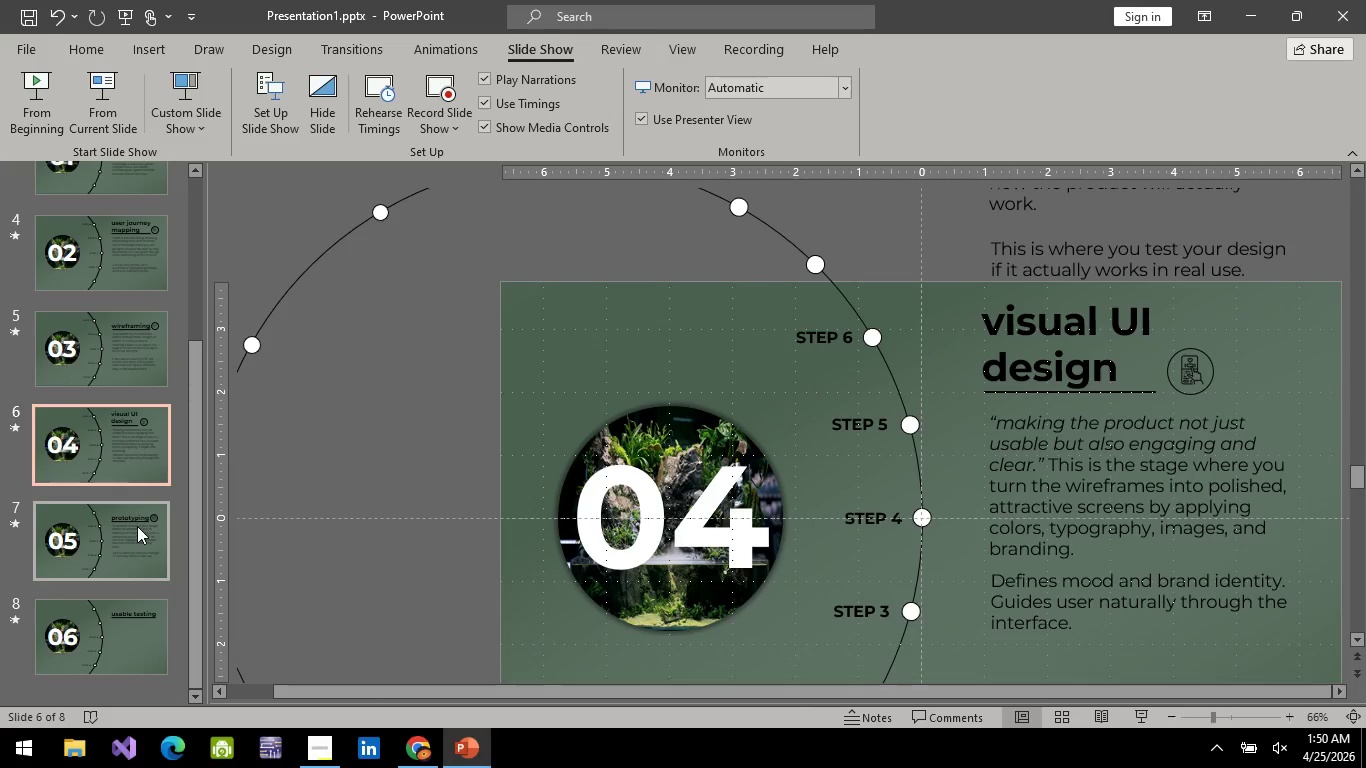 
left_click([137, 526])
 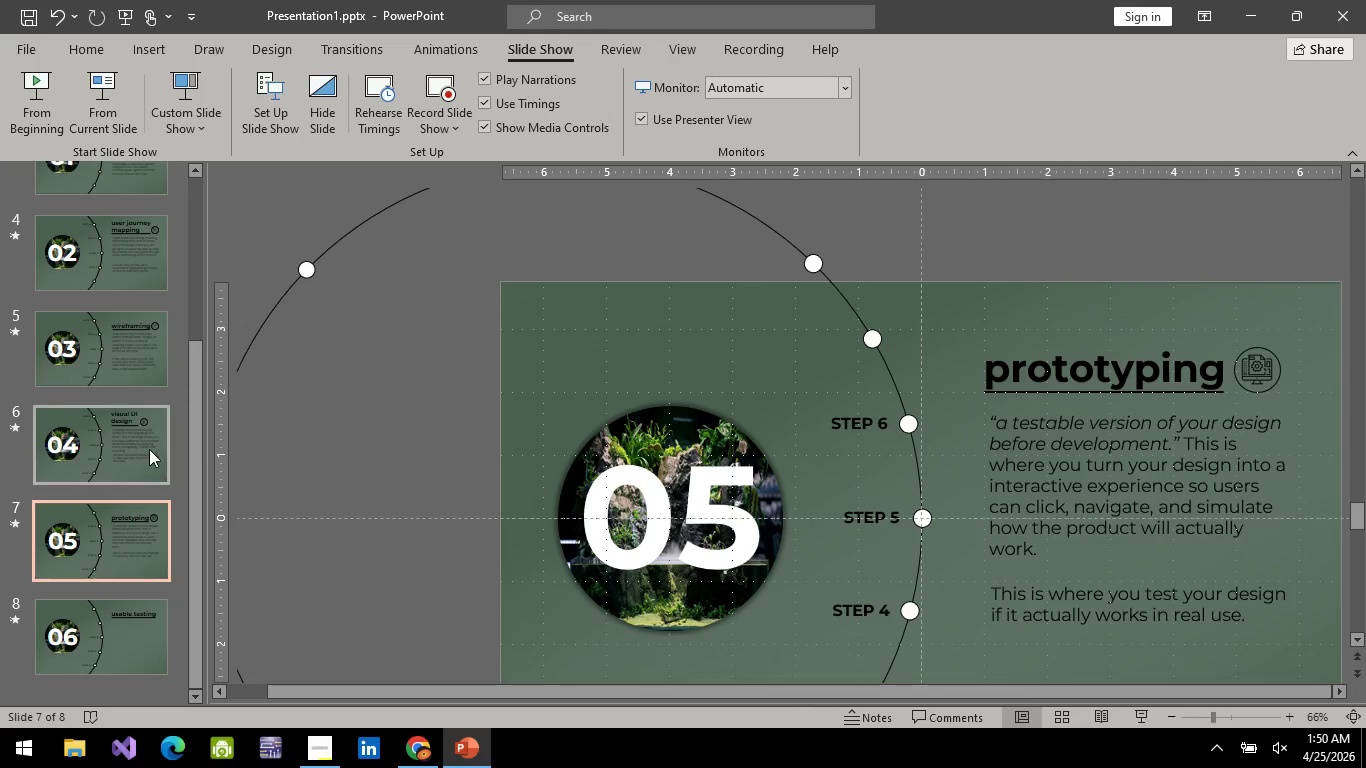 
left_click([149, 449])
 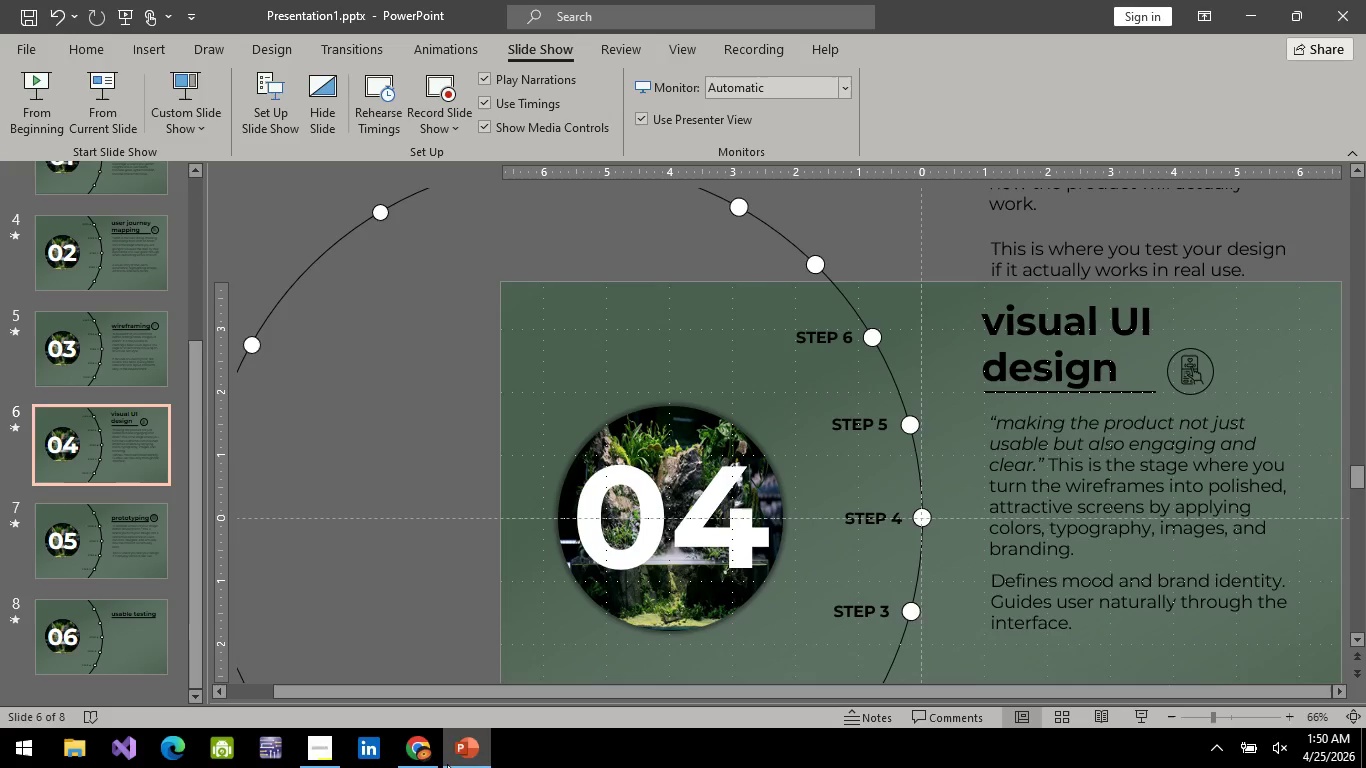 
left_click([414, 751])
 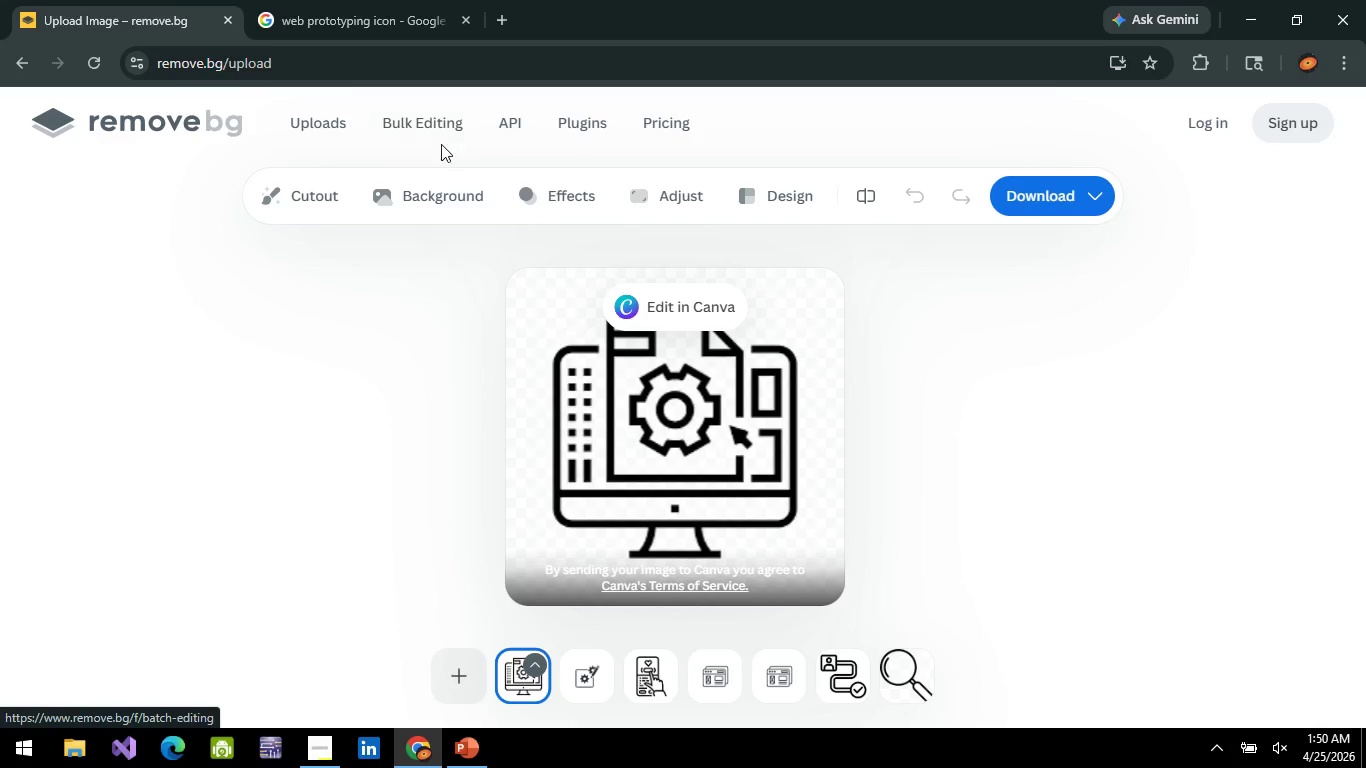 
left_click_drag(start_coordinate=[404, 0], to_coordinate=[398, 0])
 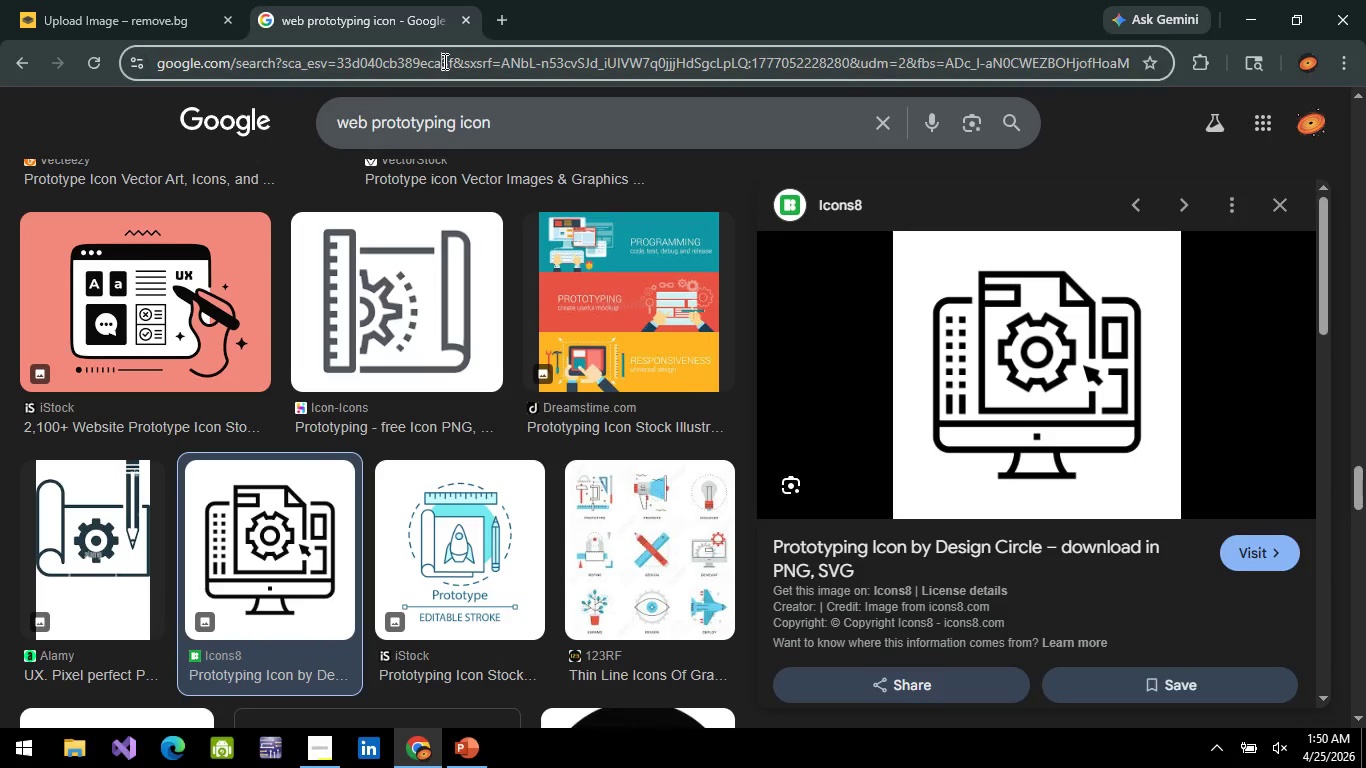 
left_click([443, 61])
 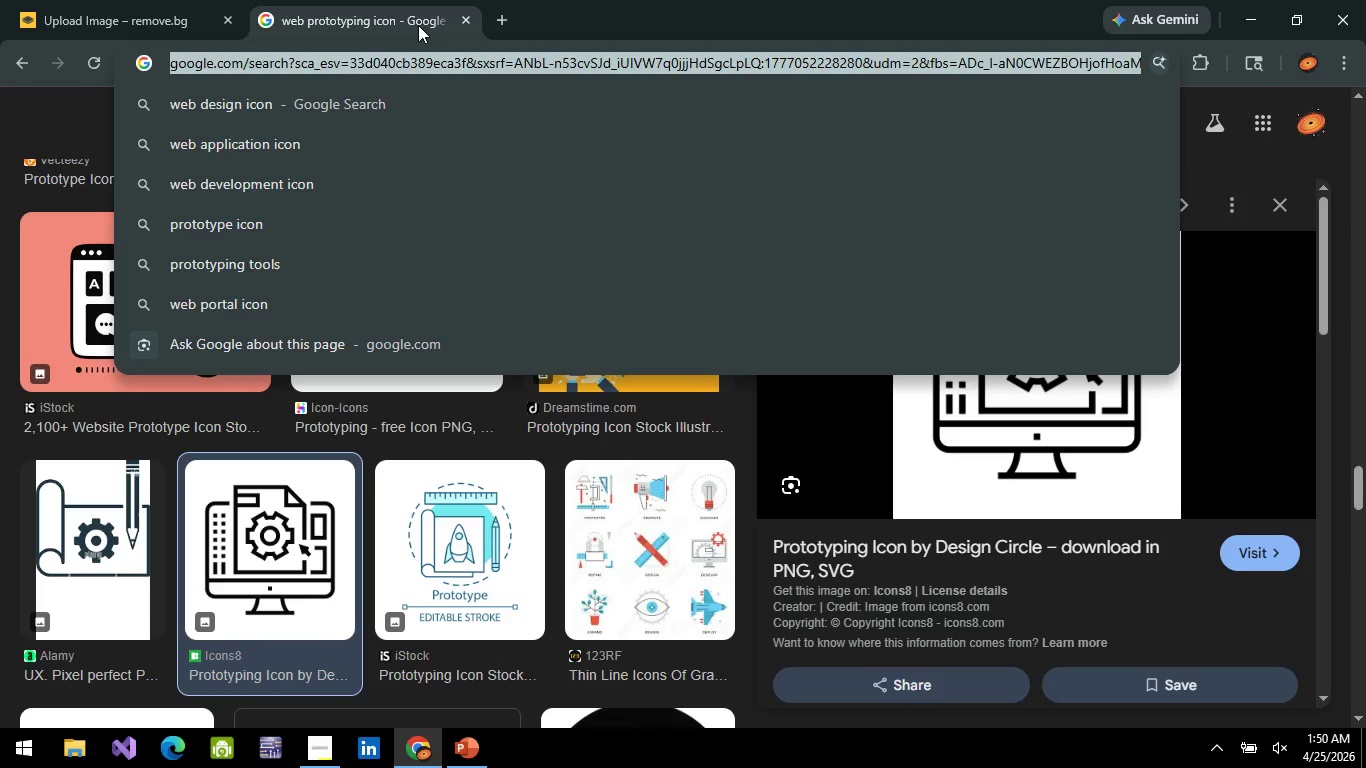 
type(usable testing)
 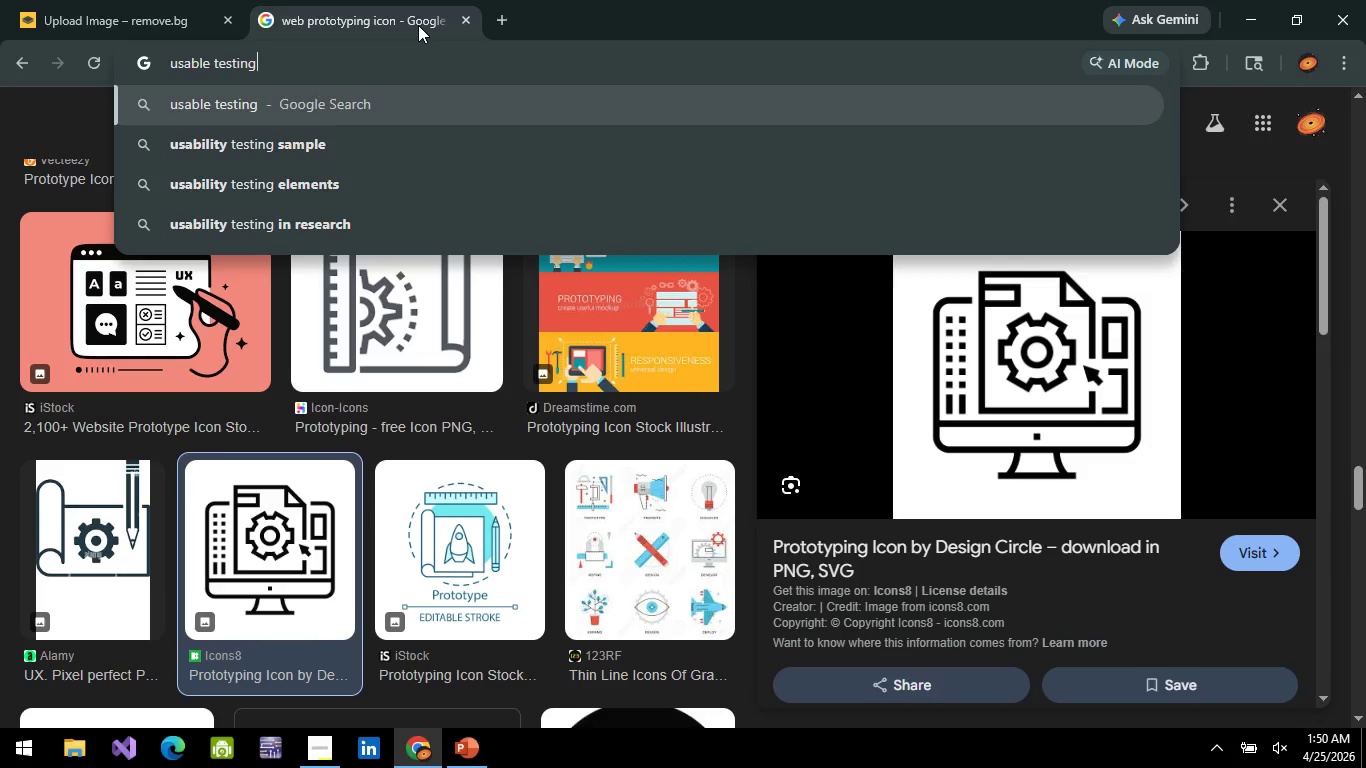 
type( icon)
 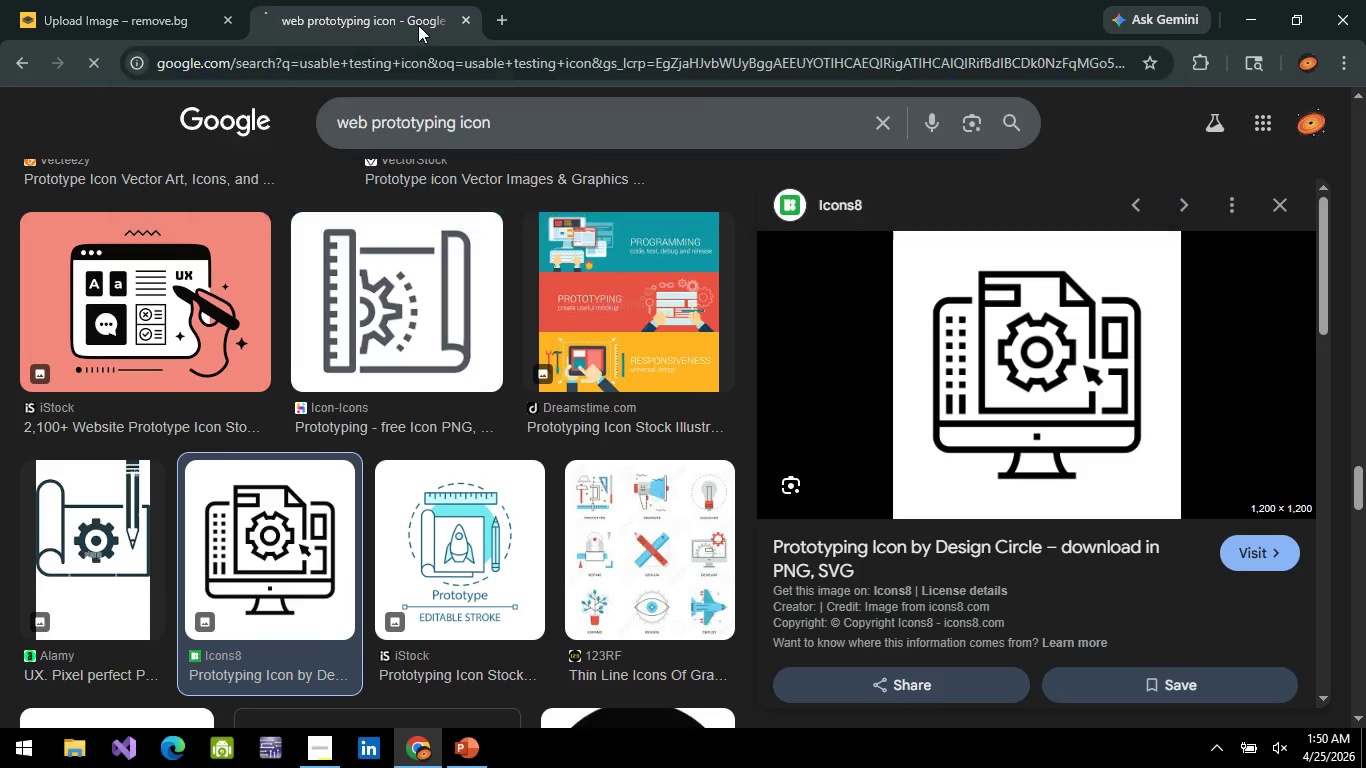 
key(Enter)
 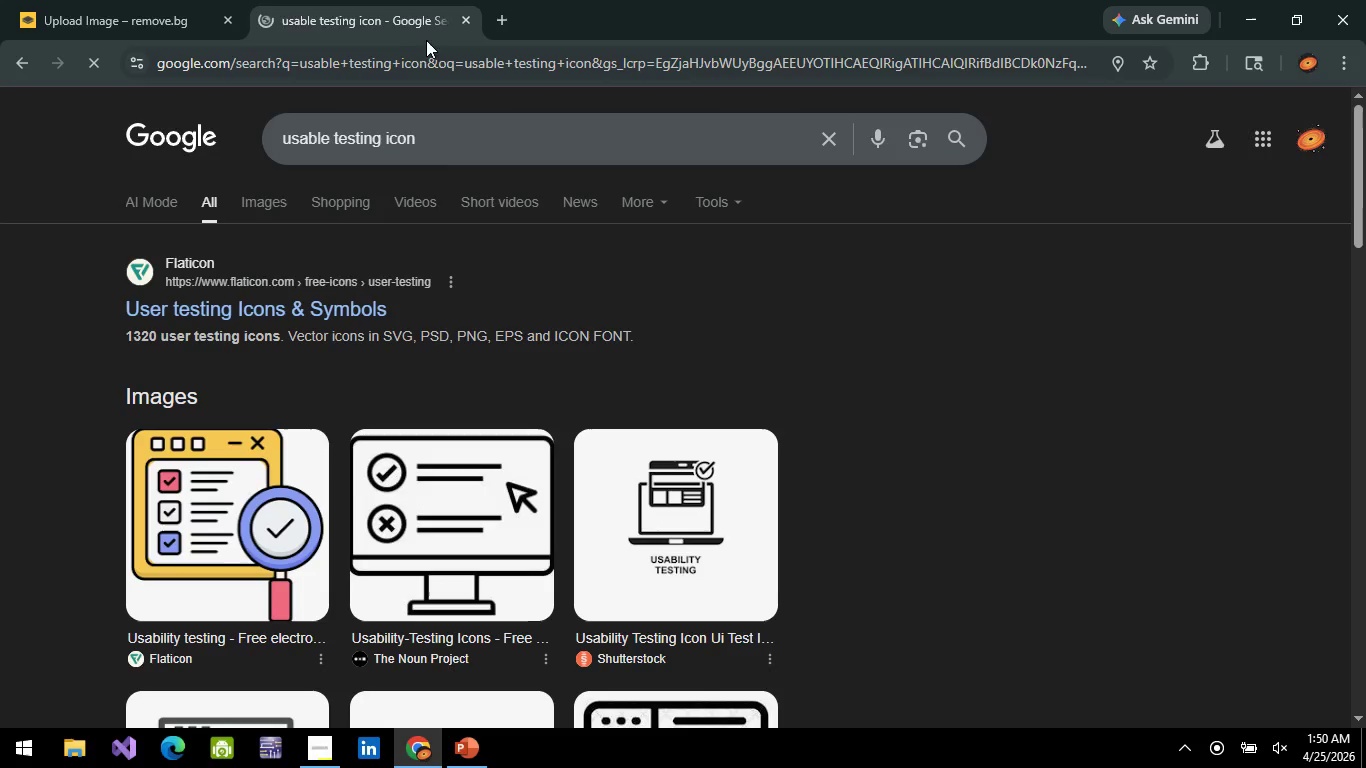 
scroll: coordinate [598, 399], scroll_direction: down, amount: 3.0
 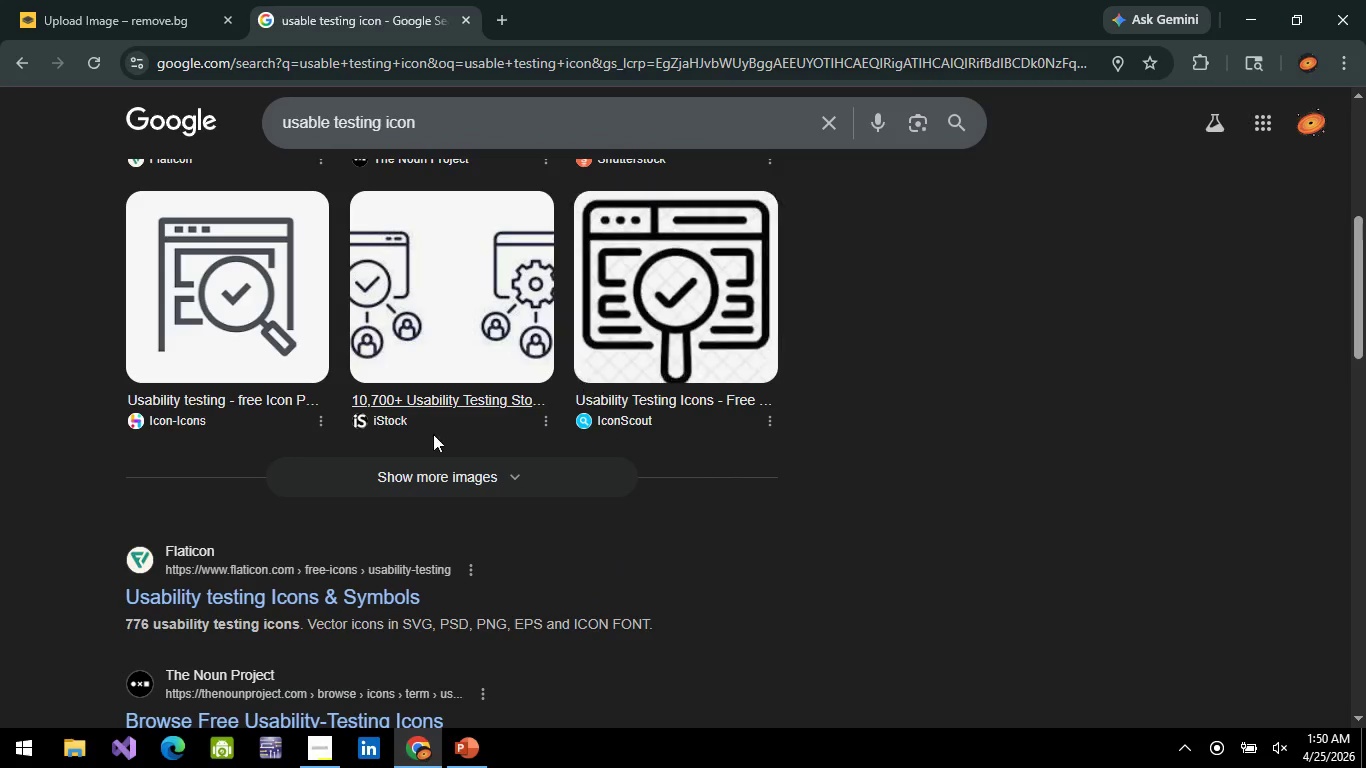 
left_click([272, 208])
 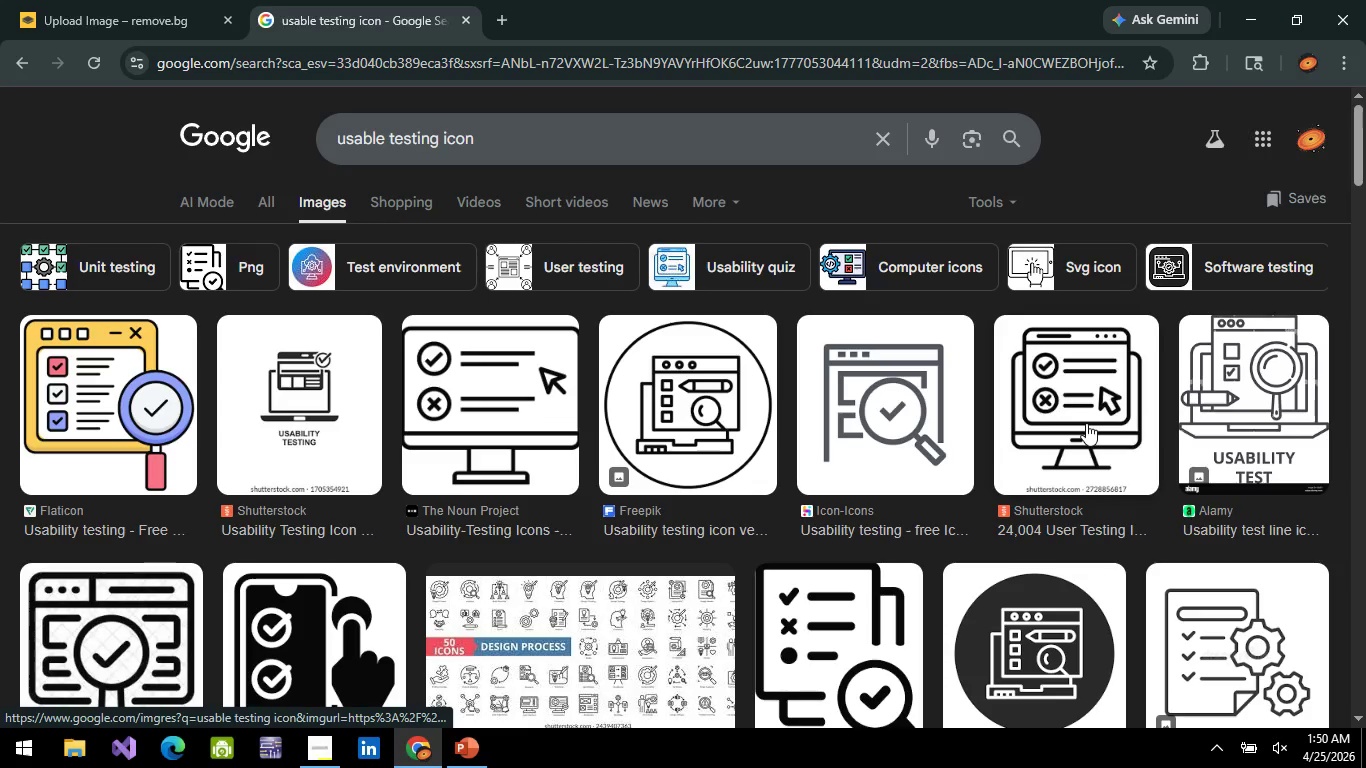 
scroll: coordinate [432, 434], scroll_direction: up, amount: 5.0
 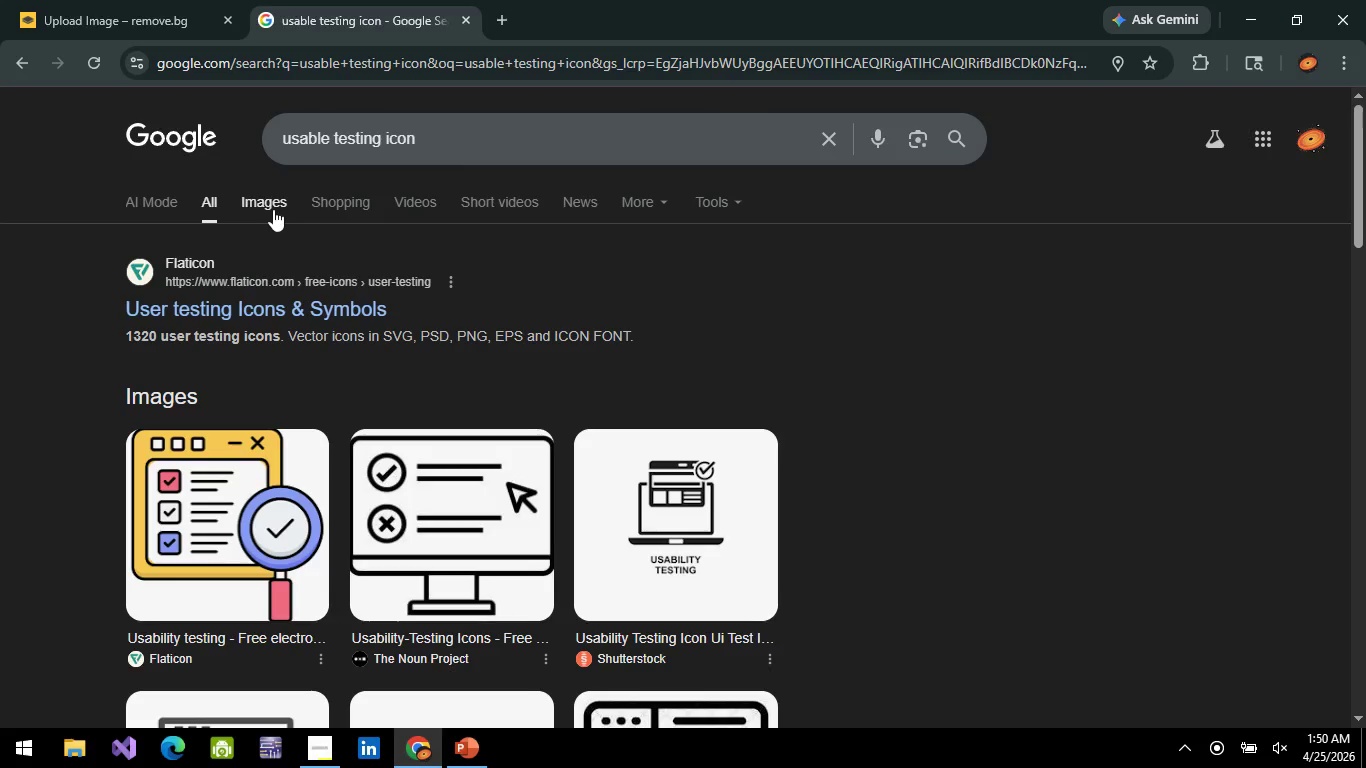 
wait(7.22)
 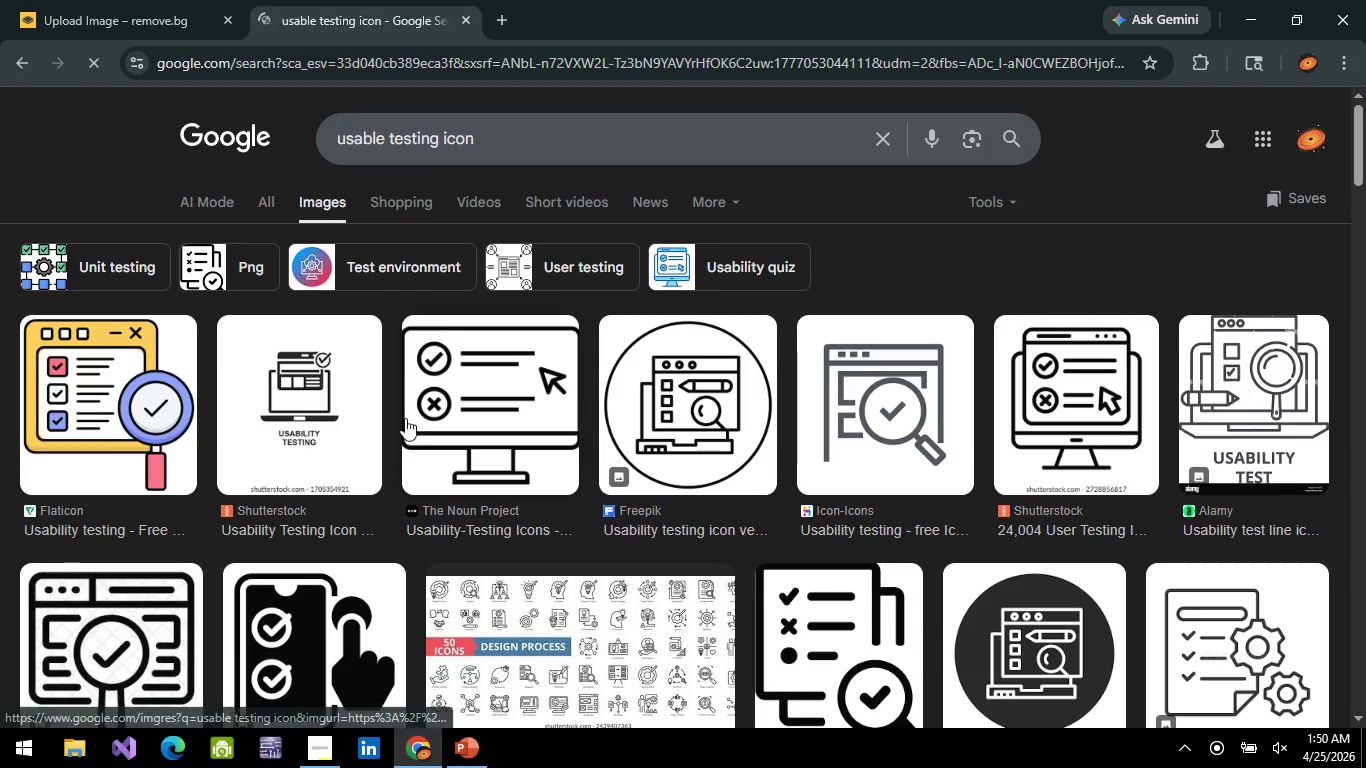 
scroll: coordinate [386, 417], scroll_direction: down, amount: 2.0
 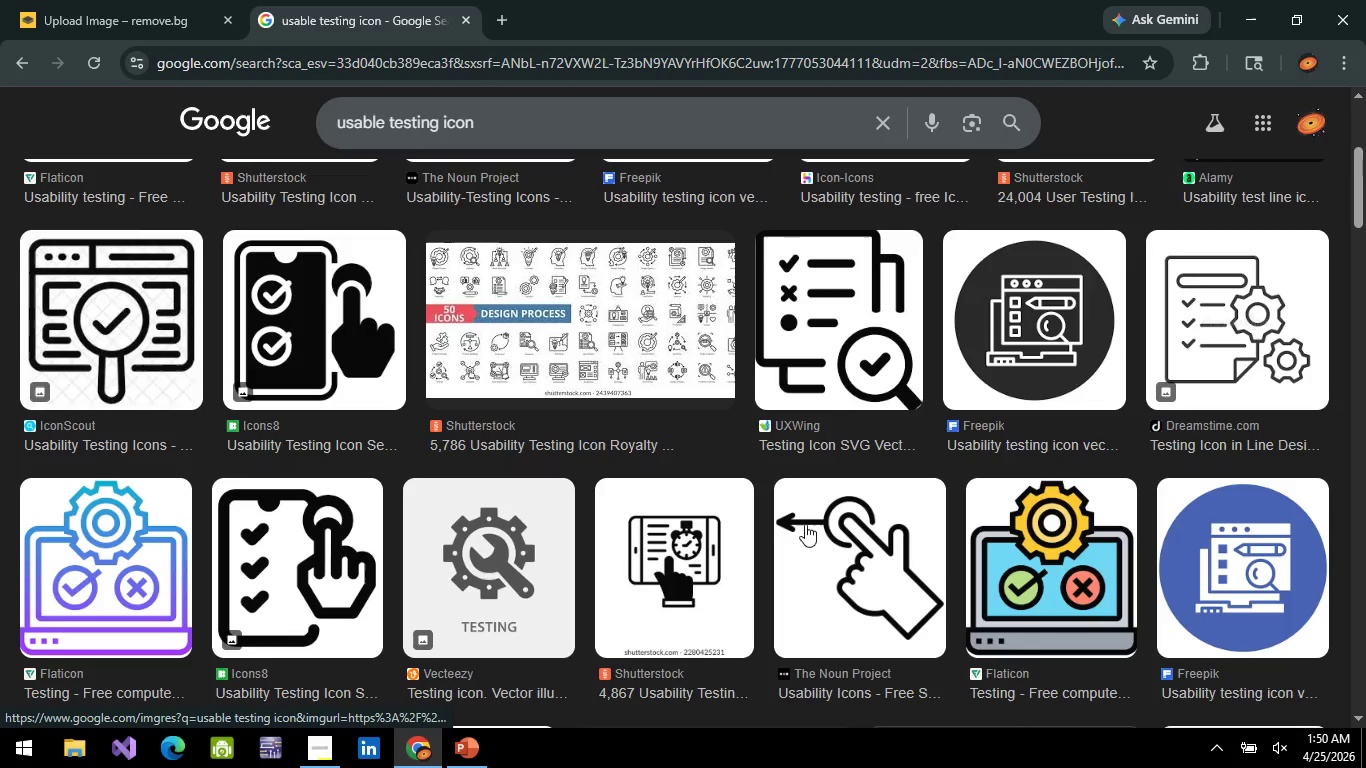 
left_click([821, 537])
 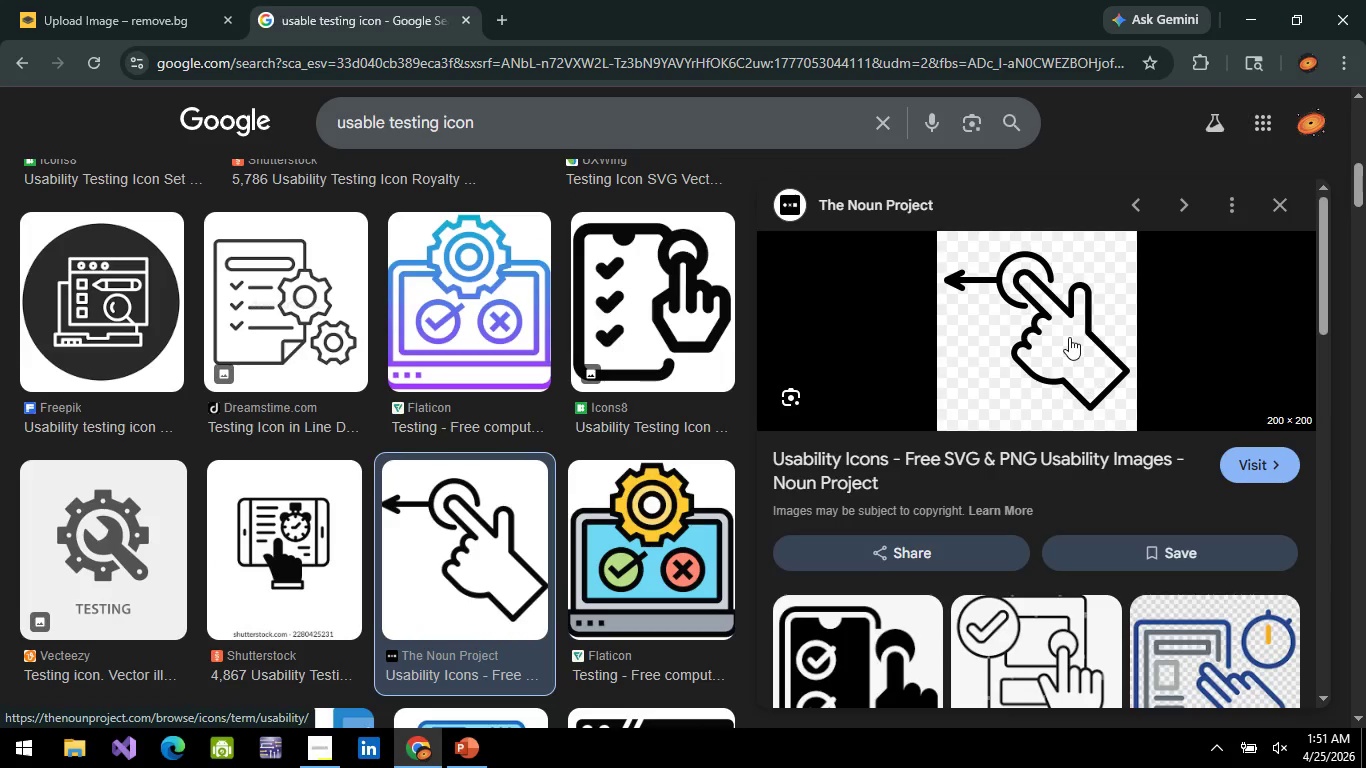 
right_click([1069, 337])
 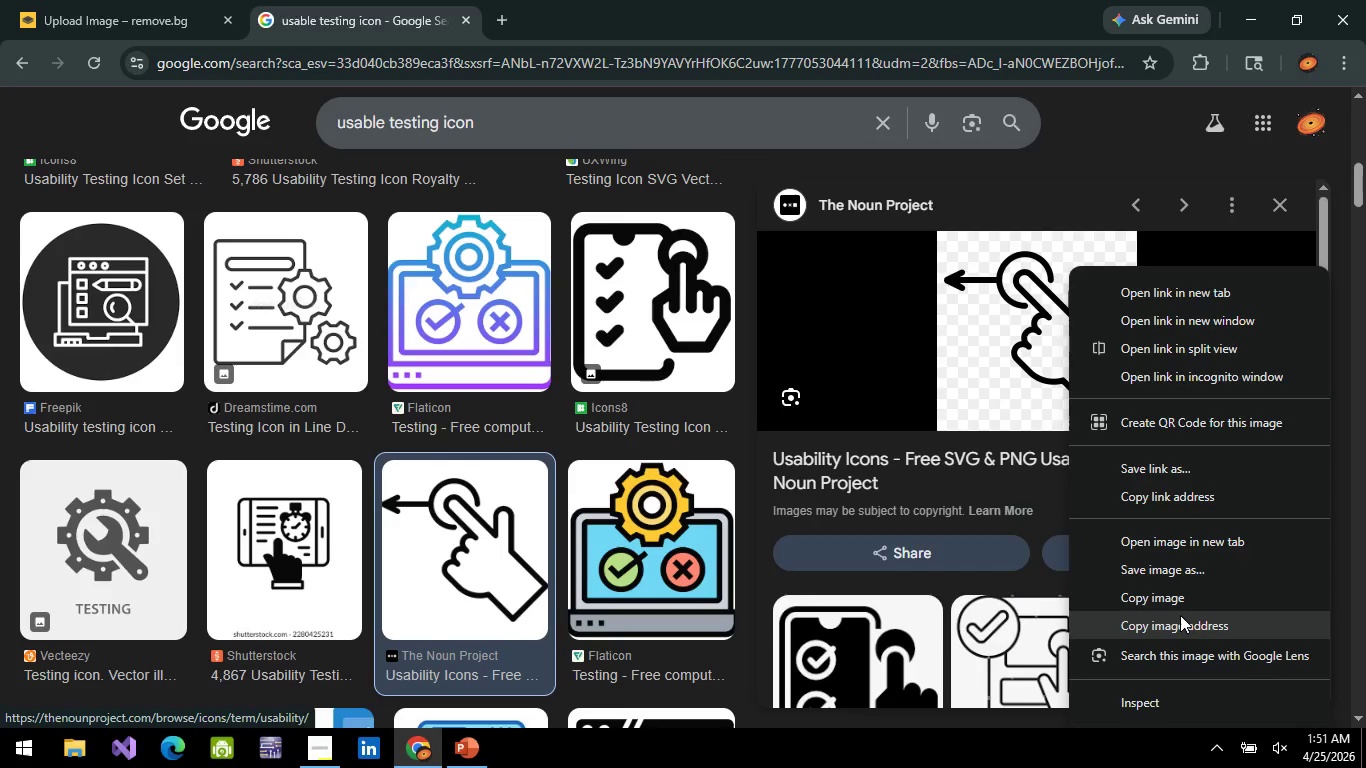 
left_click([1180, 615])
 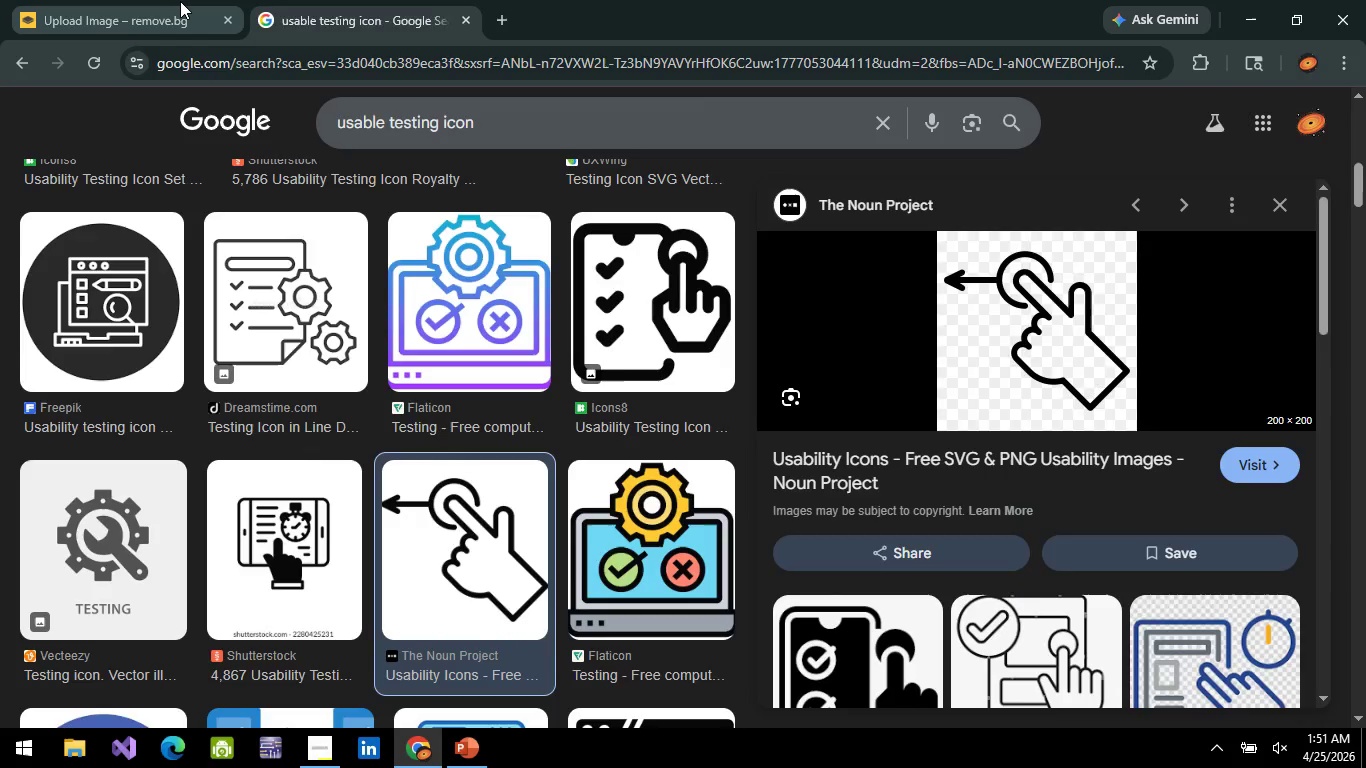 
left_click([180, 1])
 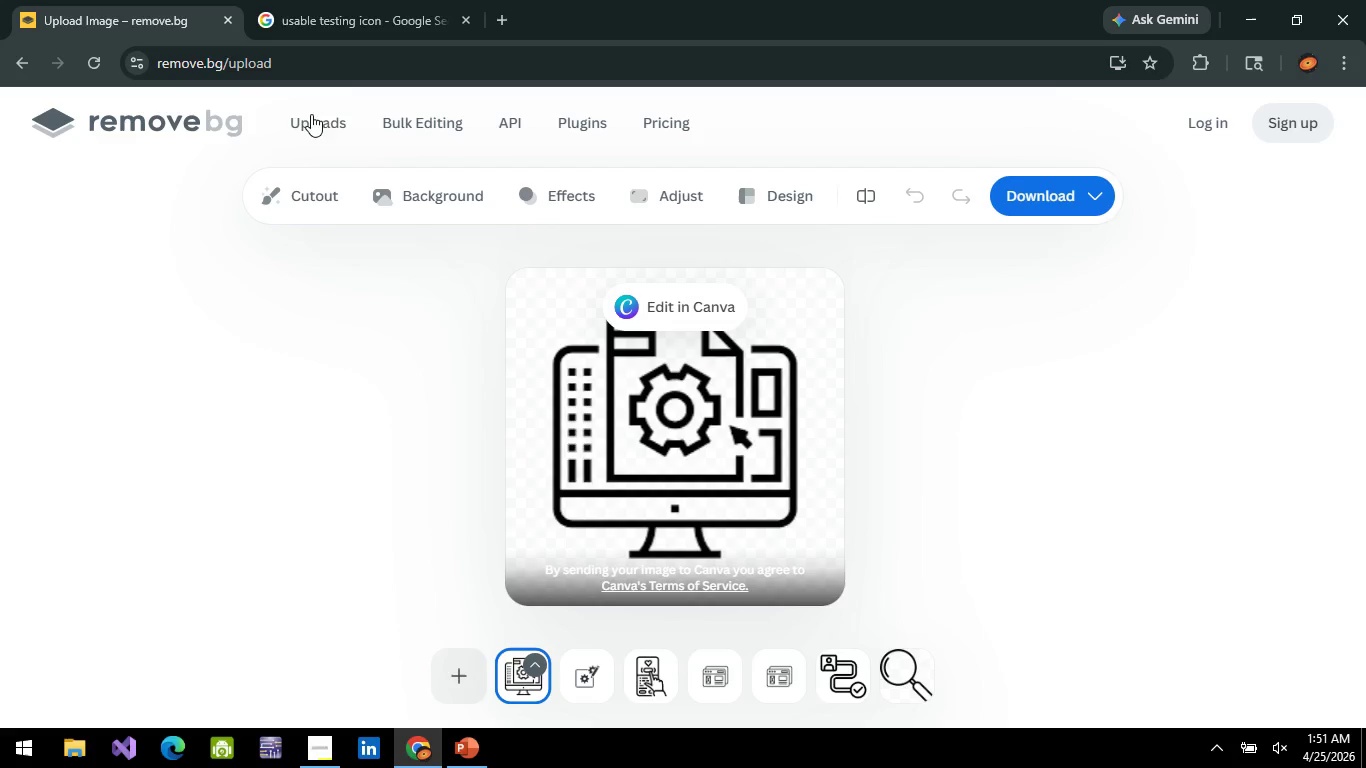 
key(Control+V)
 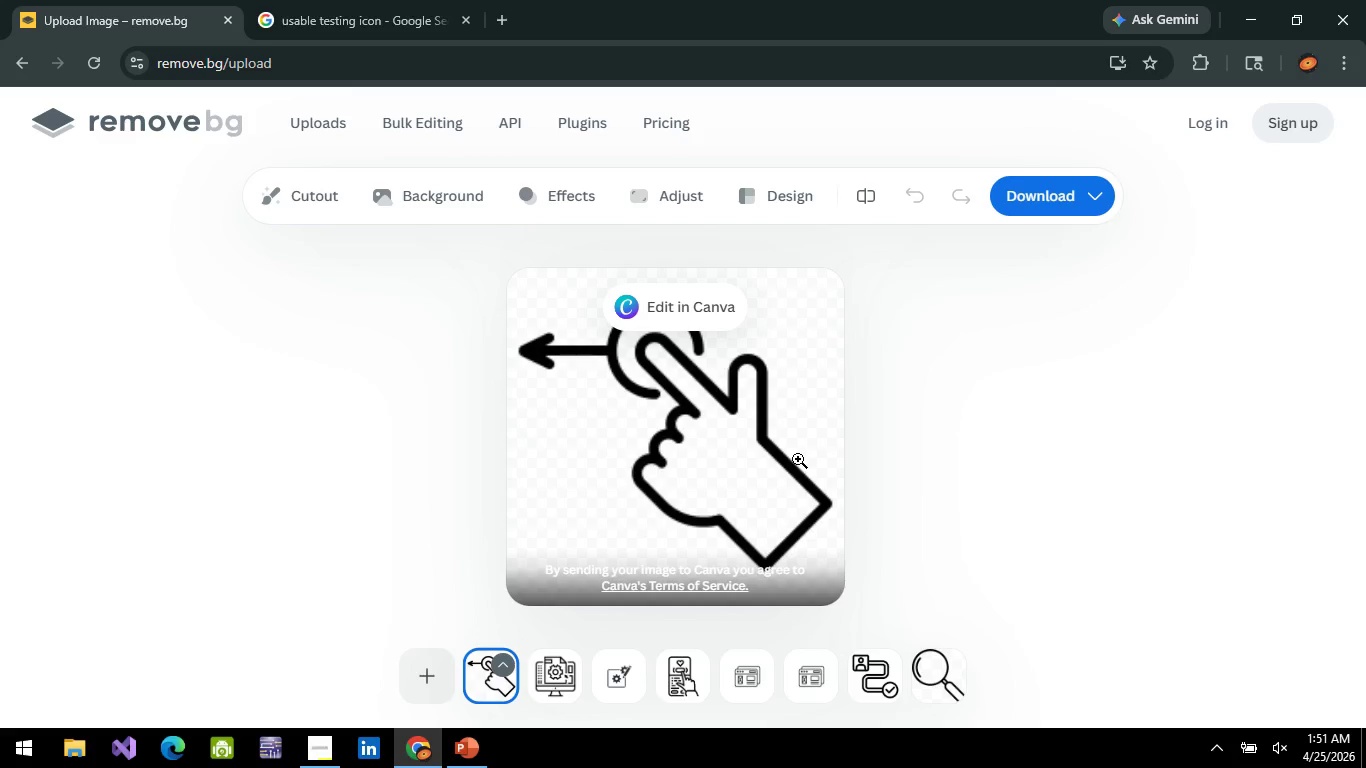 
wait(19.69)
 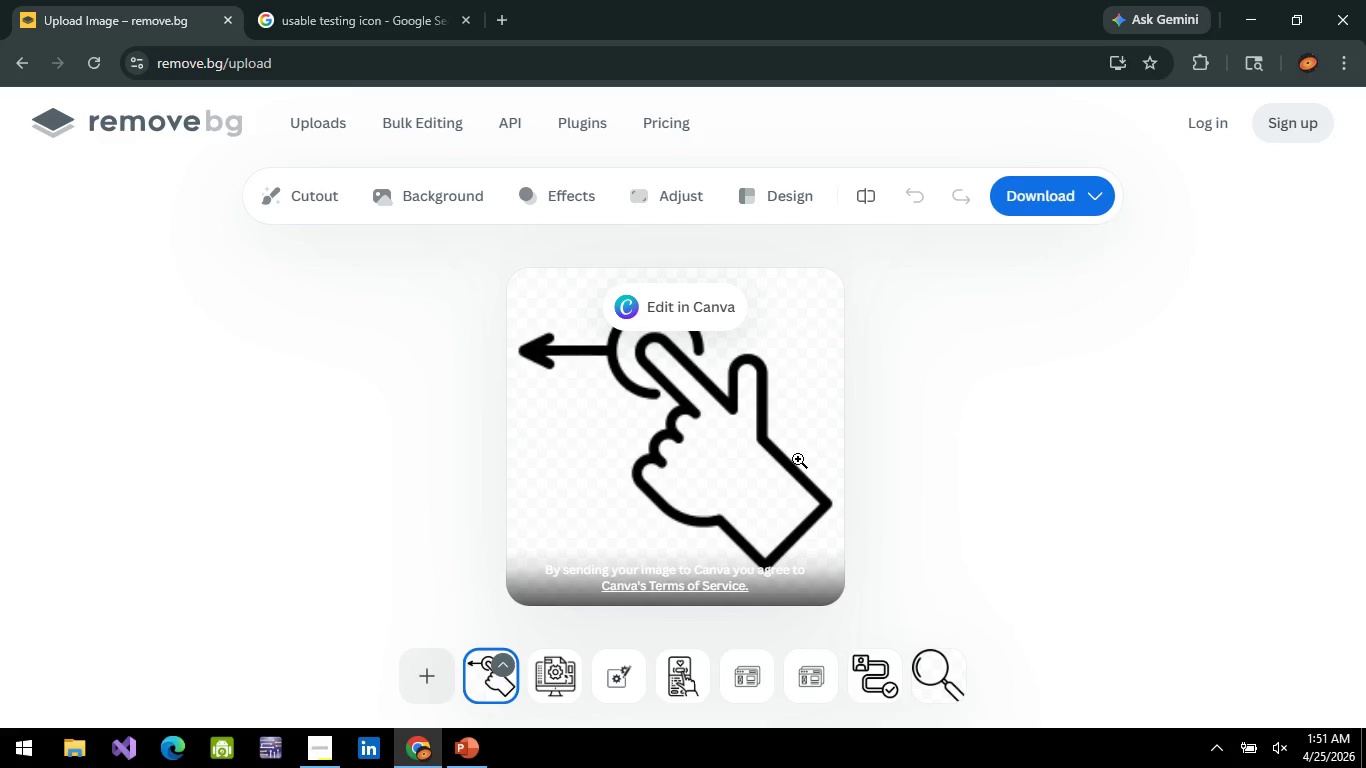 
right_click([616, 444])
 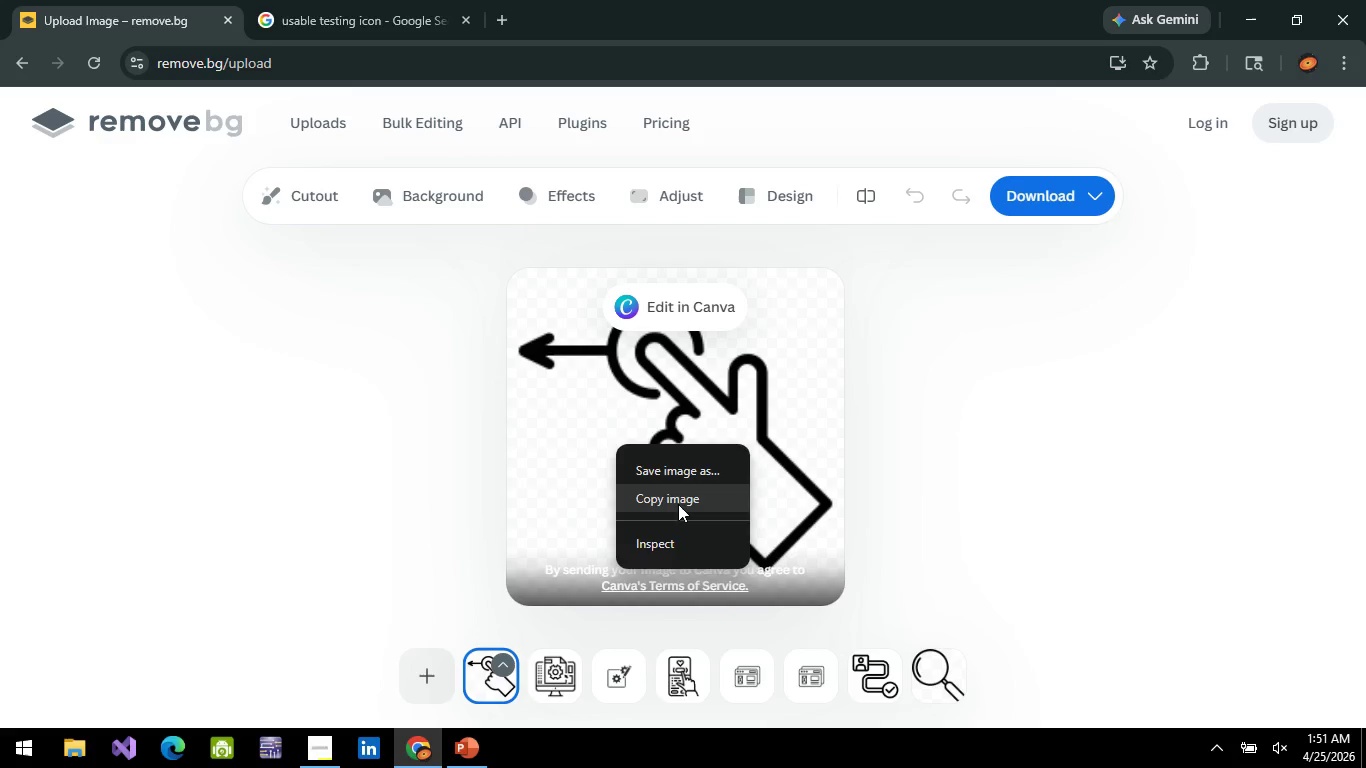 
left_click([678, 504])
 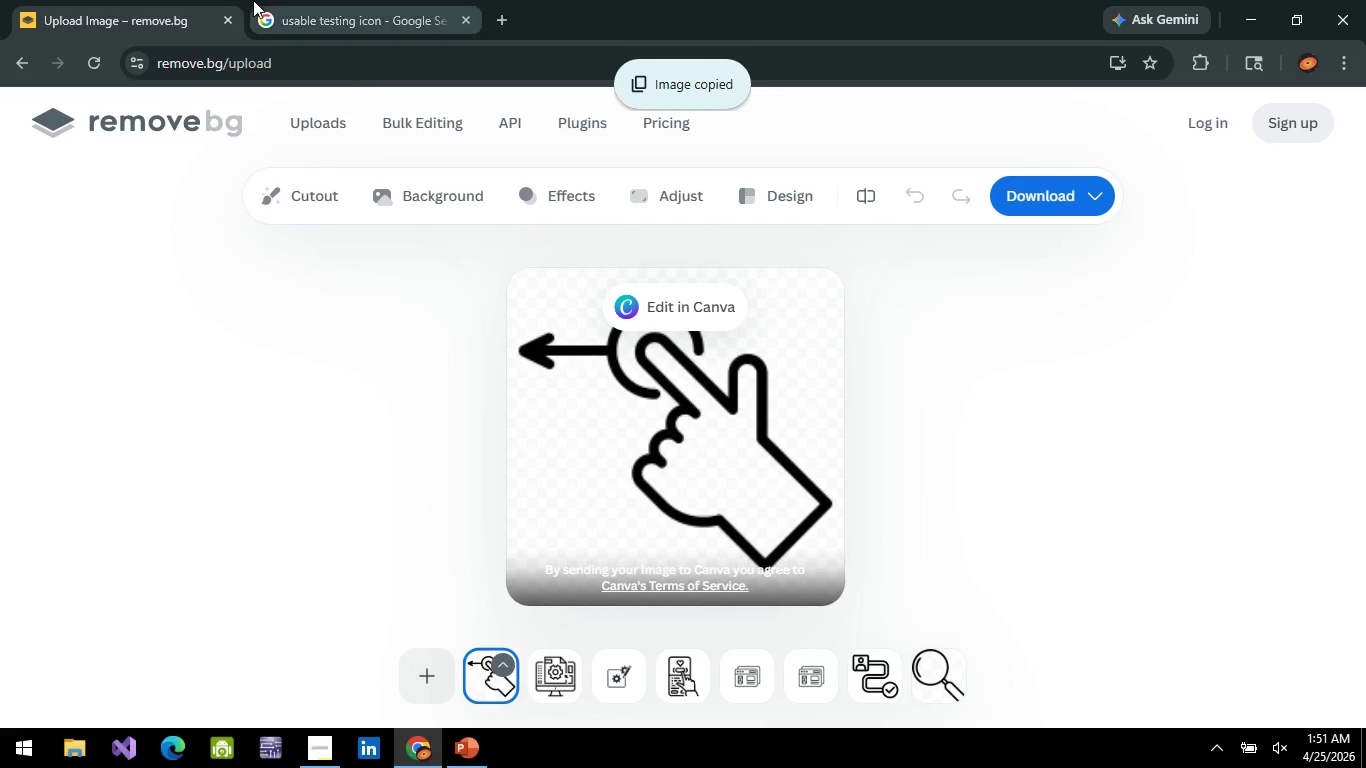 
left_click([284, 10])
 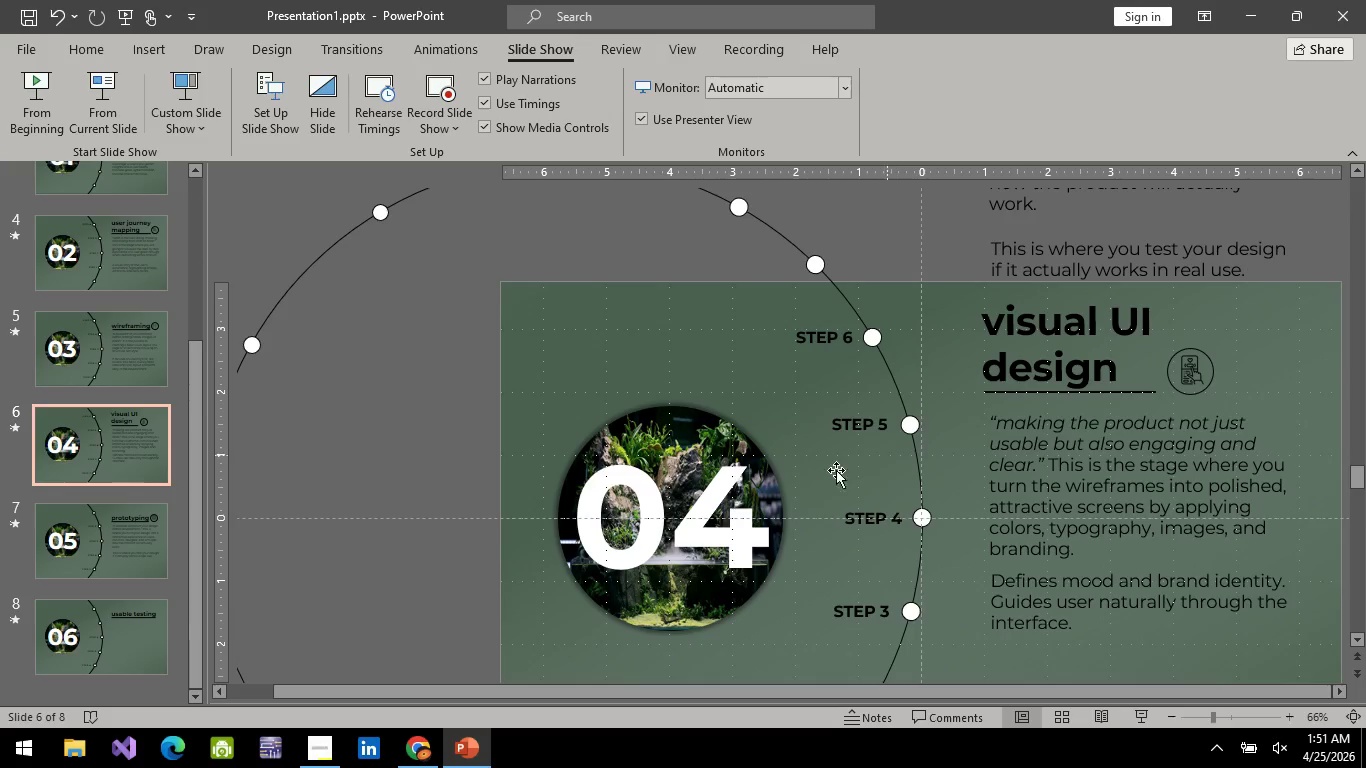 
left_click([105, 609])
 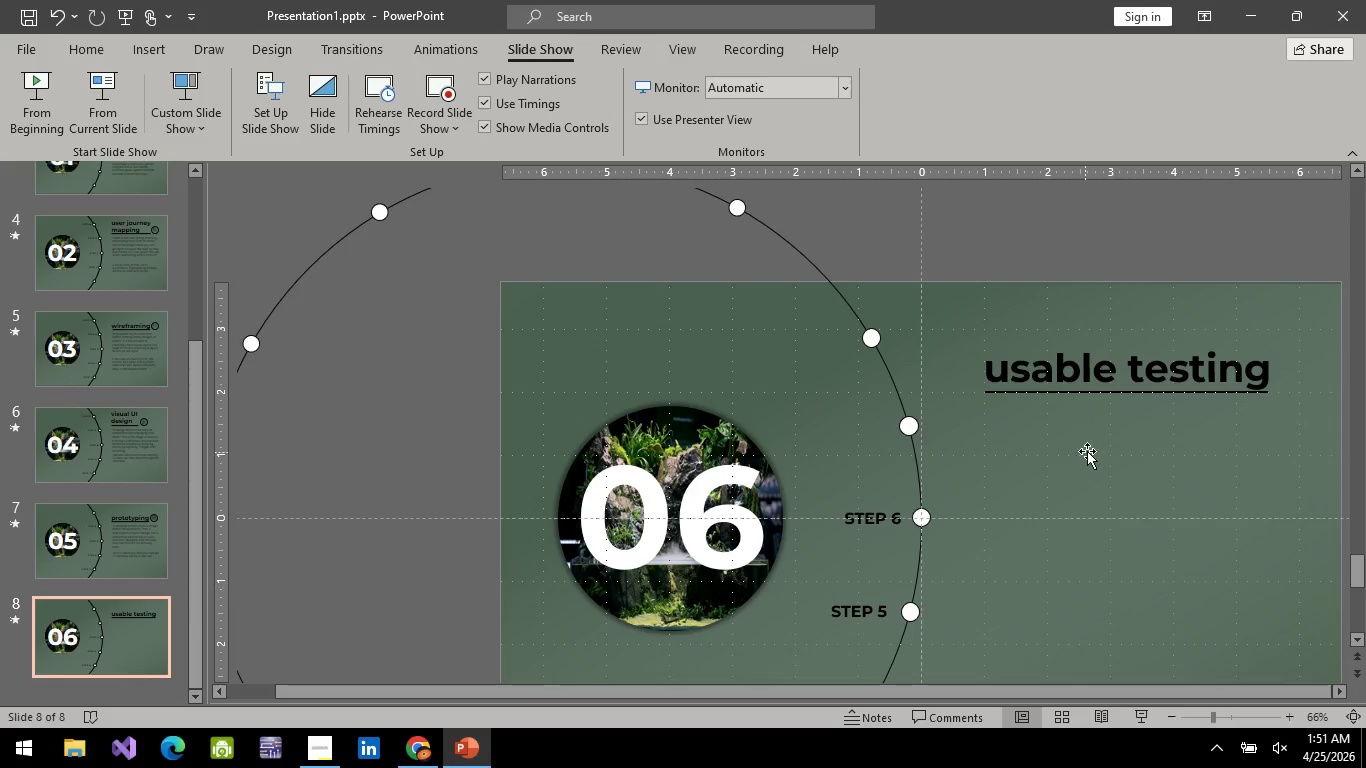 
key(Control+V)
 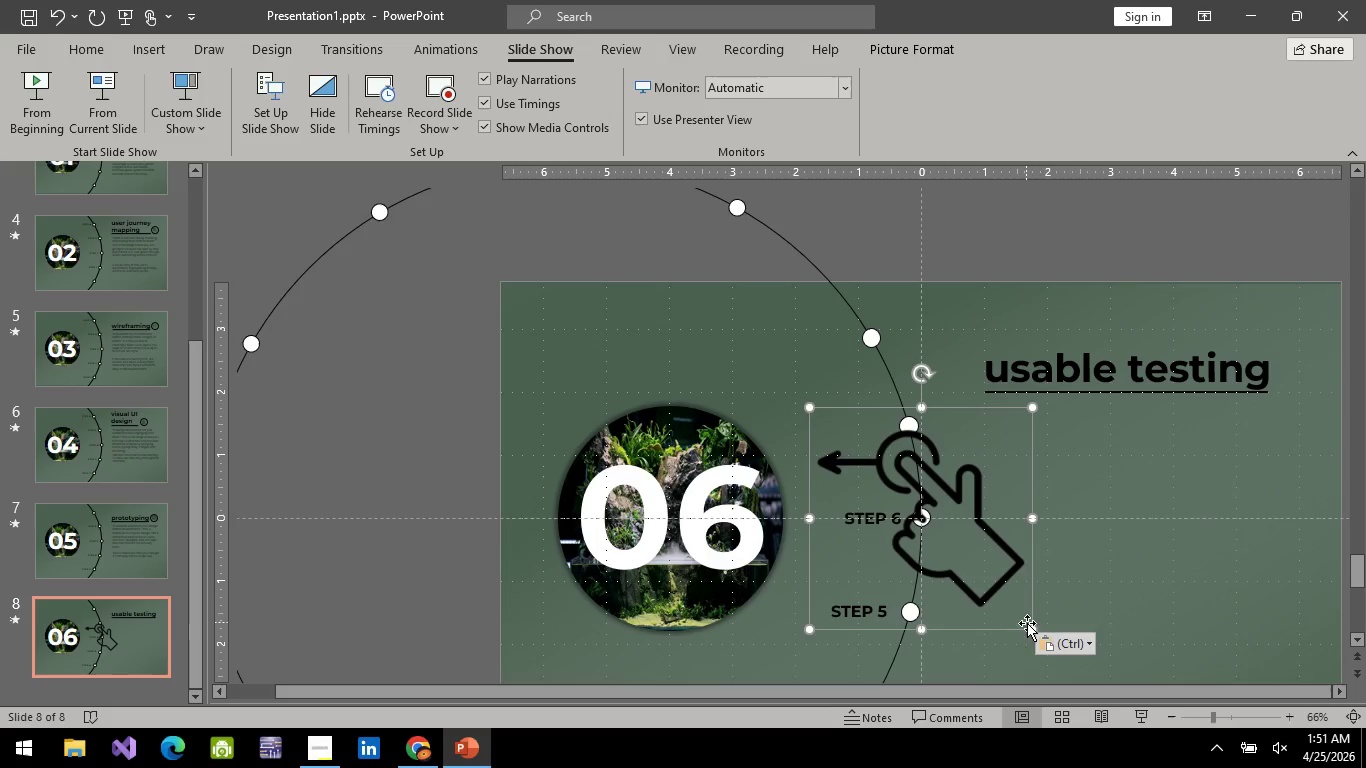 
left_click_drag(start_coordinate=[1033, 628], to_coordinate=[839, 428])
 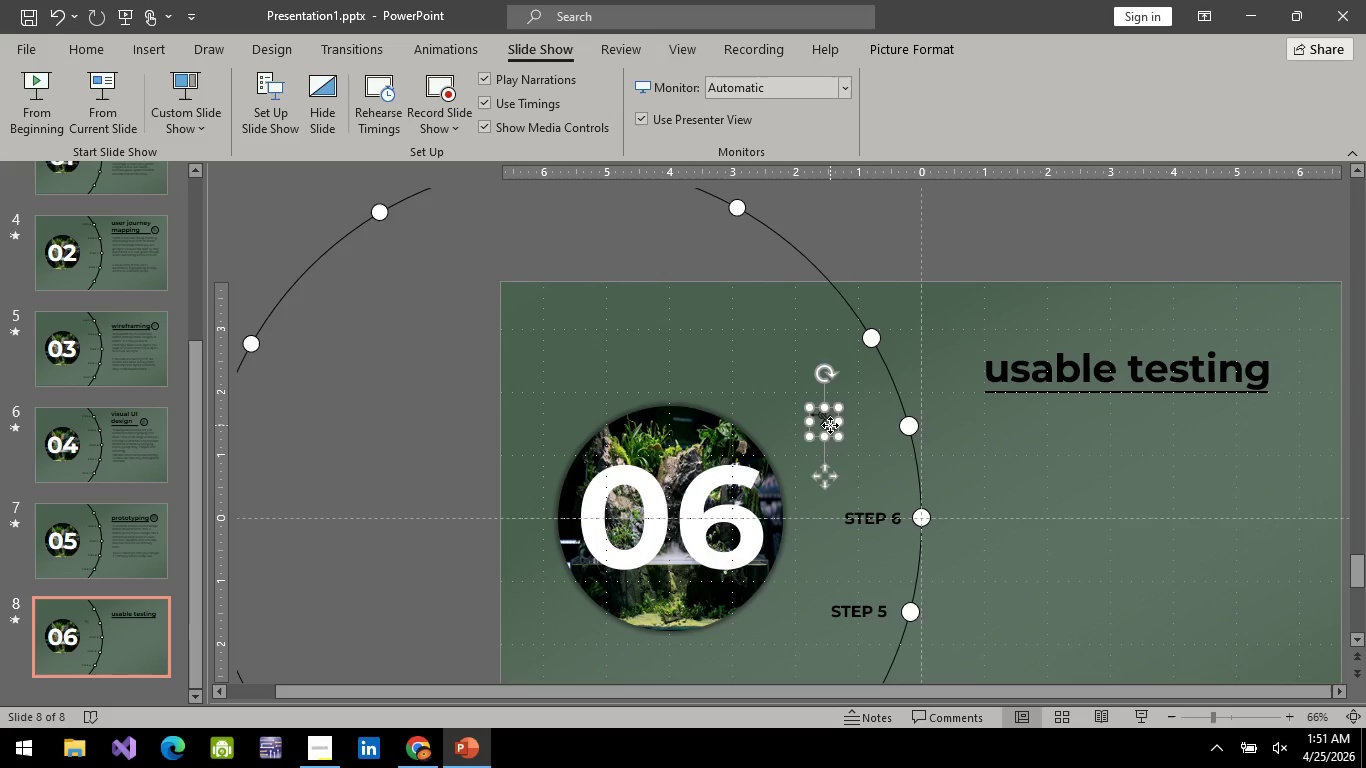 
left_click_drag(start_coordinate=[830, 425], to_coordinate=[1313, 384])
 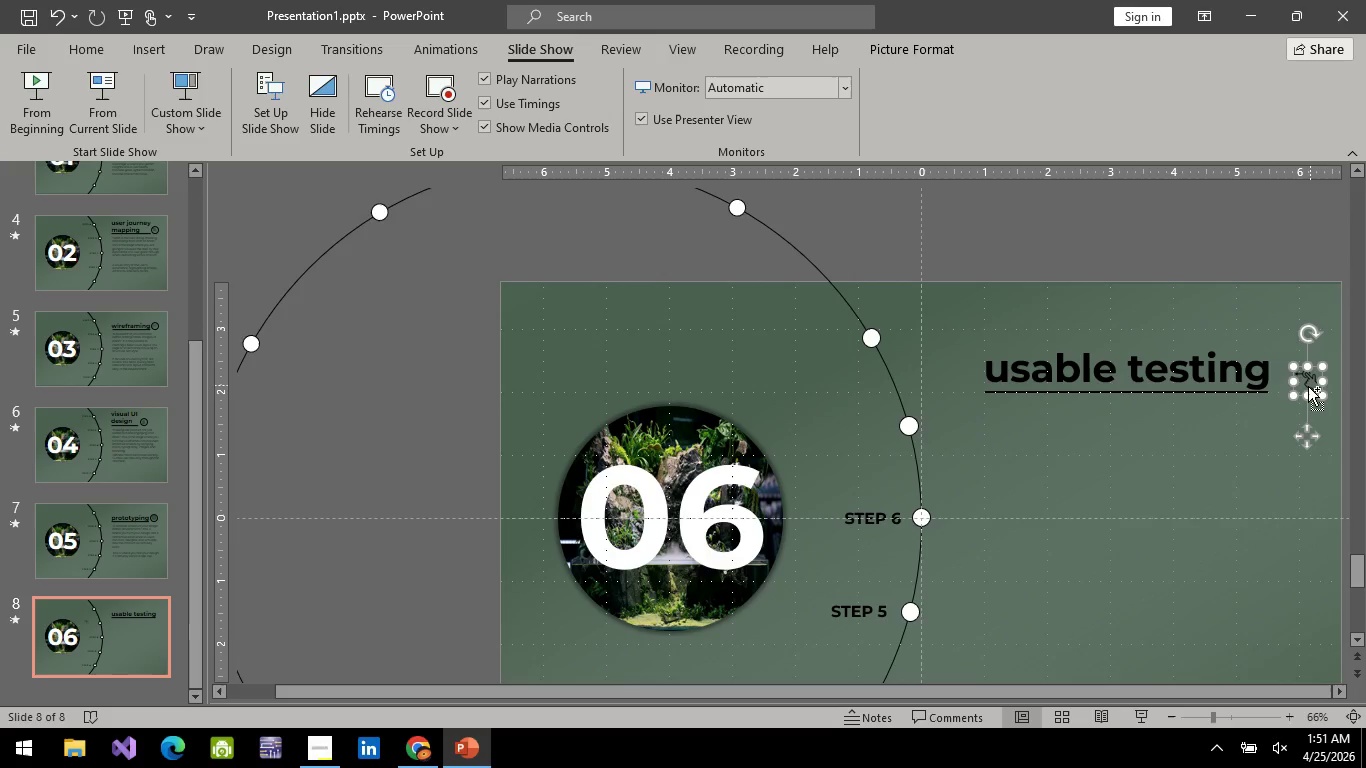 
hold_key(key=ControlLeft, duration=1.06)
scroll: coordinate [1287, 421], scroll_direction: up, amount: 7.0
 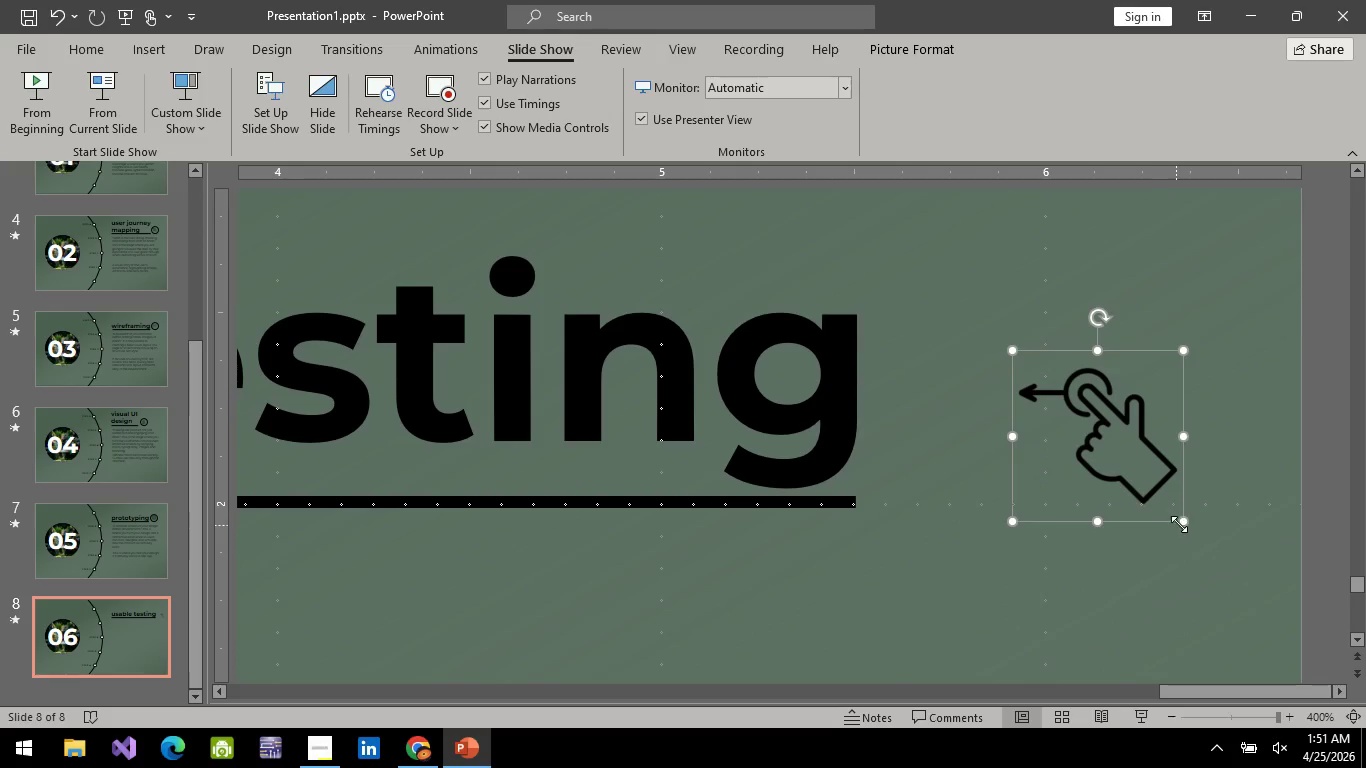 
left_click_drag(start_coordinate=[1182, 520], to_coordinate=[1173, 504])
 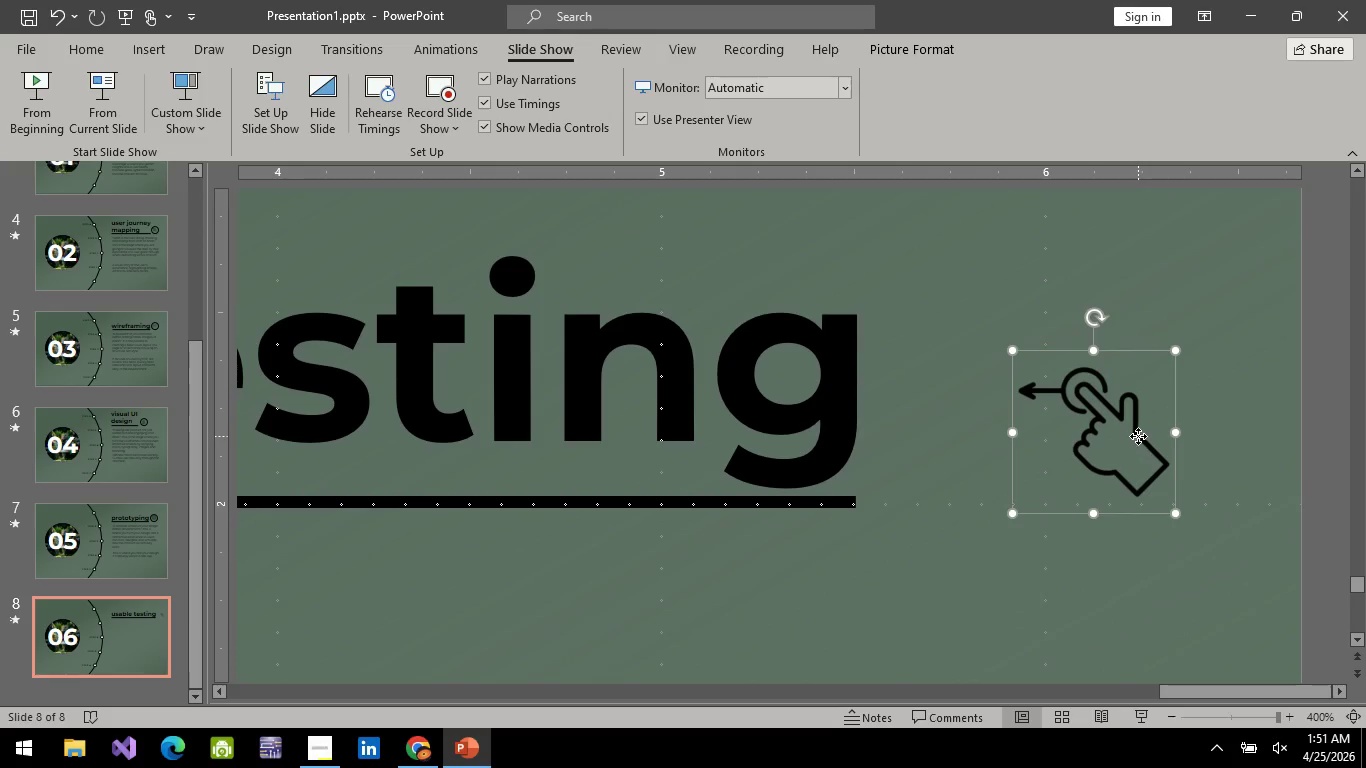 
left_click_drag(start_coordinate=[1138, 436], to_coordinate=[1102, 371])
 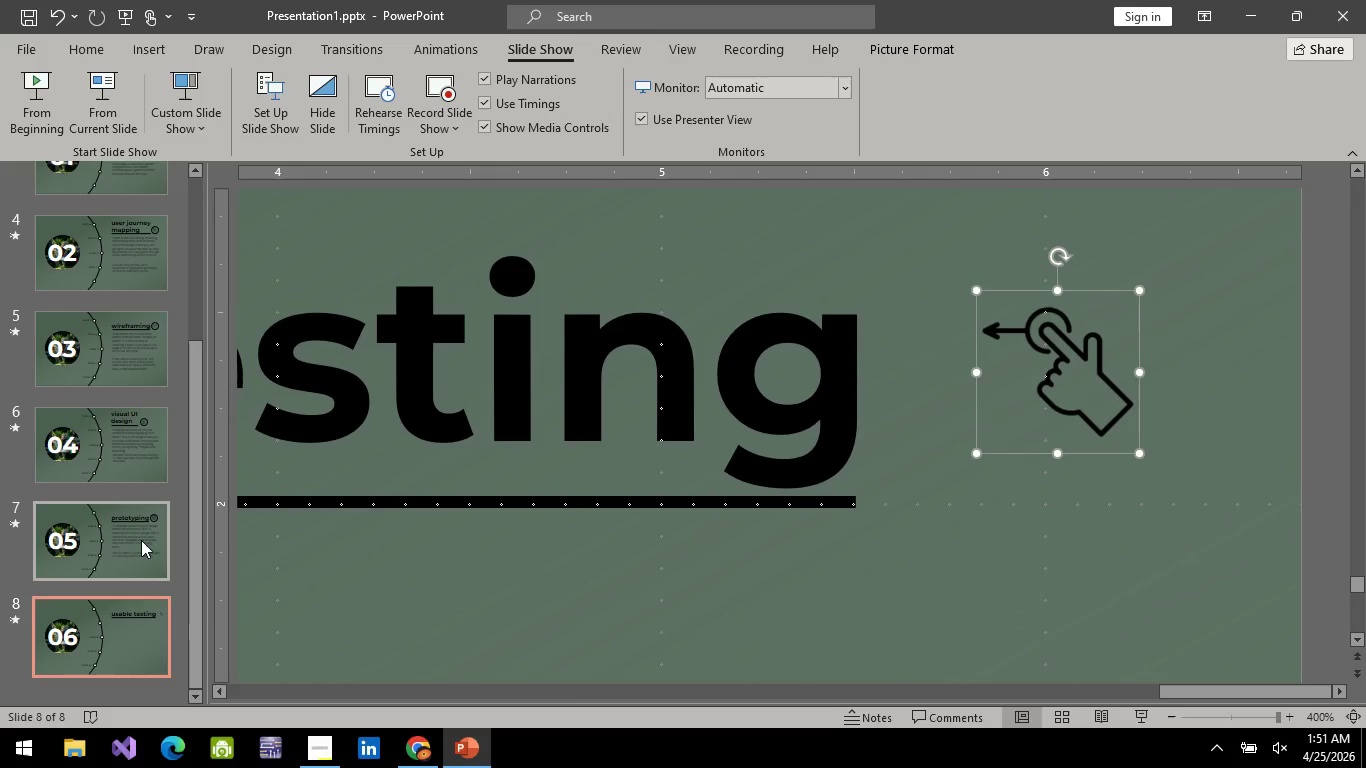 
left_click([130, 543])
 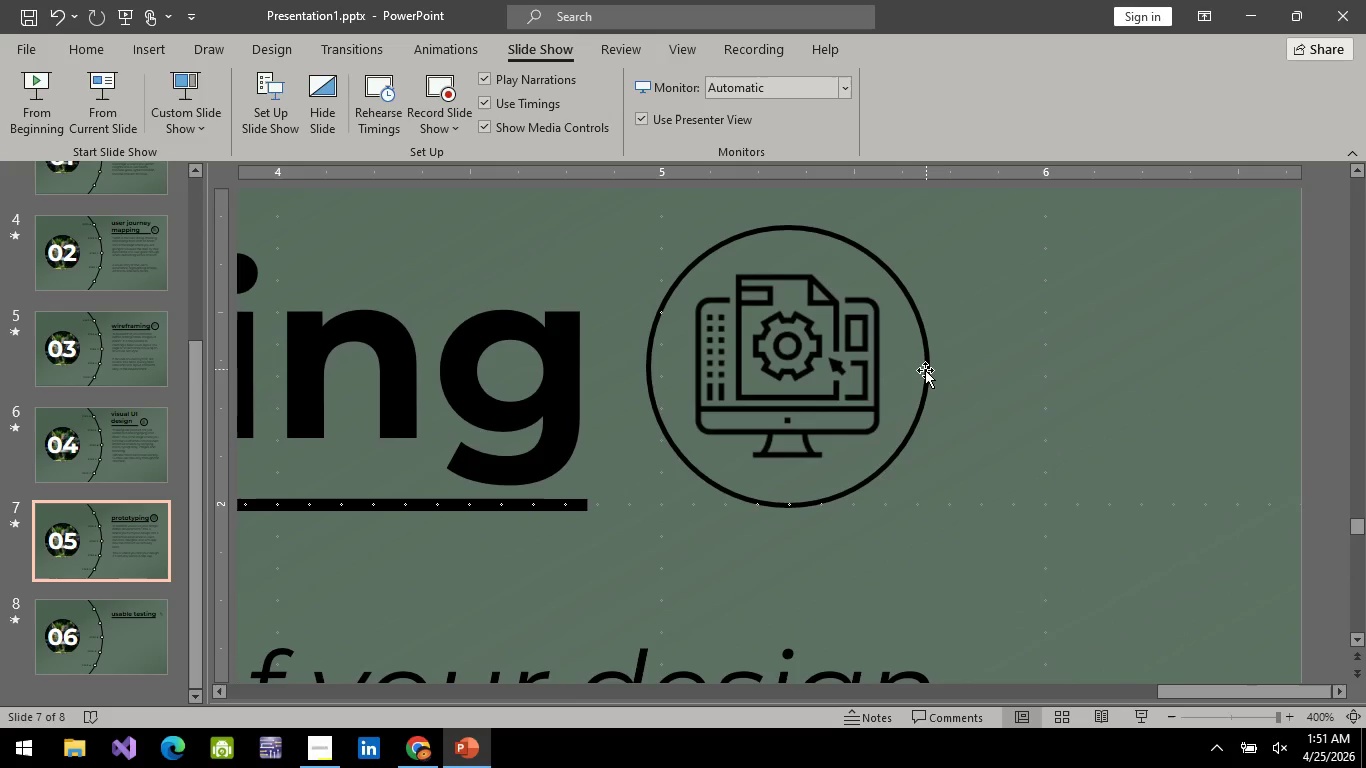 
left_click([925, 370])
 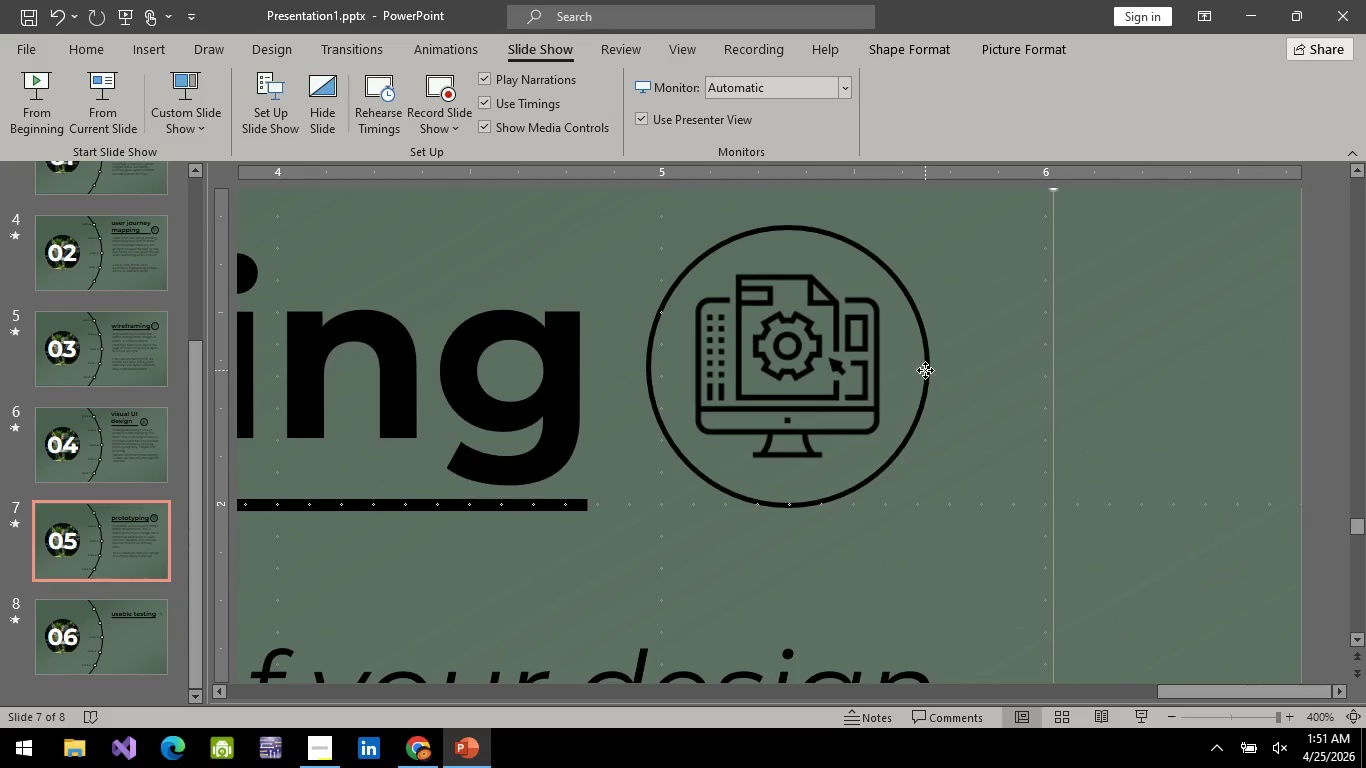 
left_click([925, 370])
 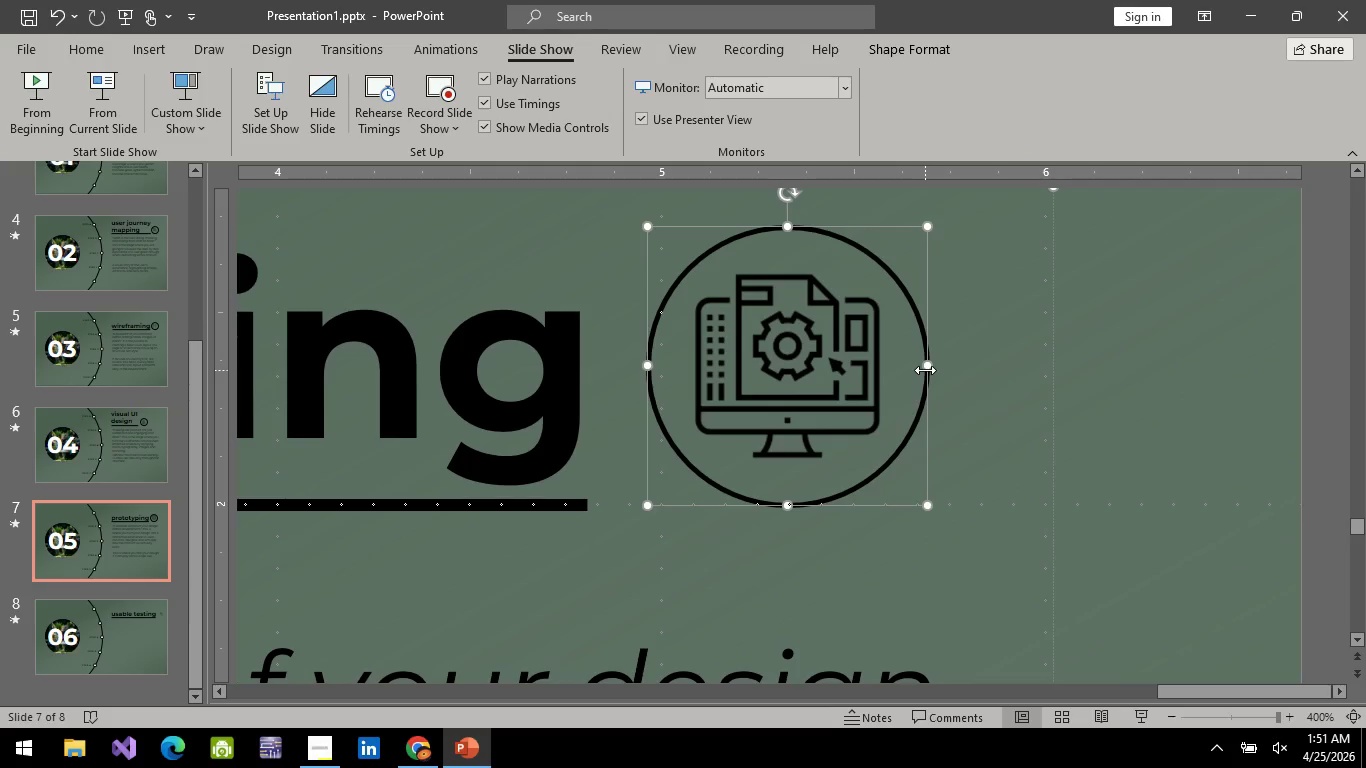 
key(Control+C)
 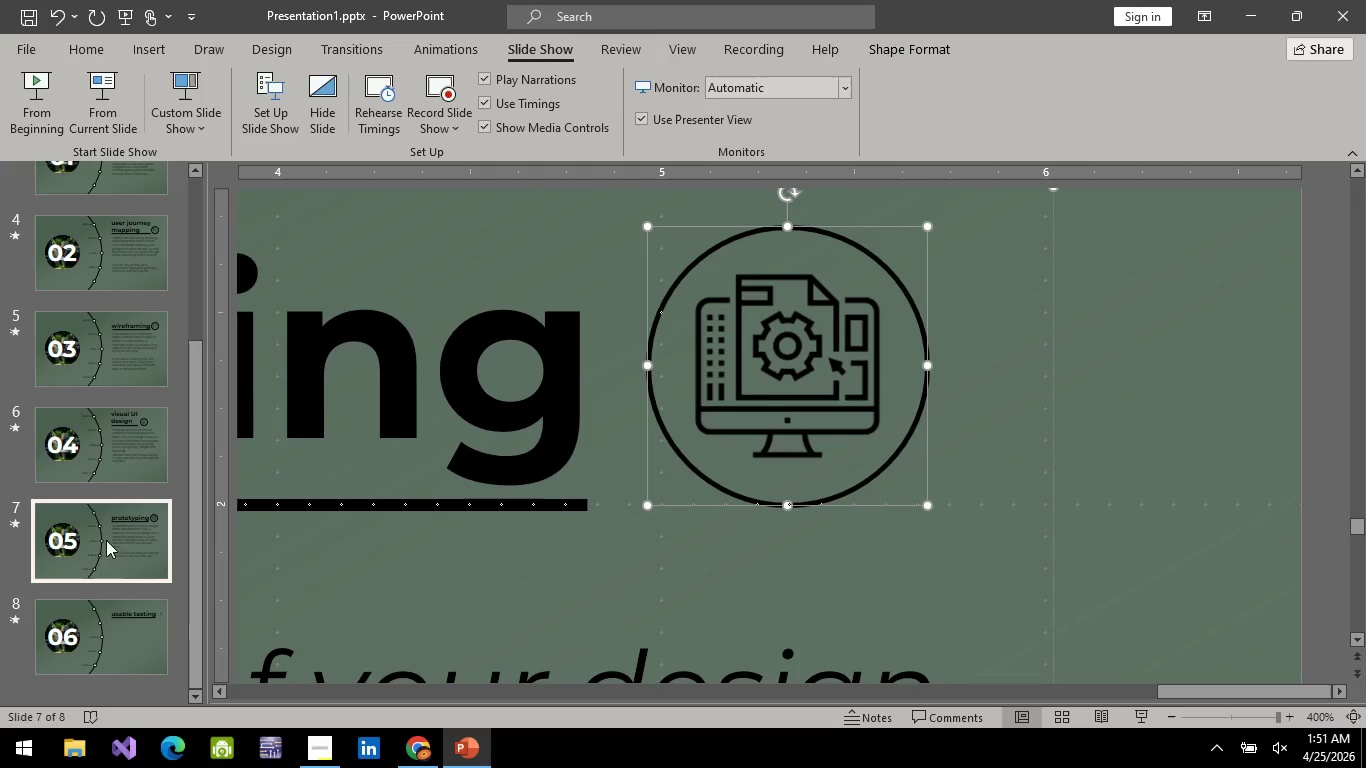 
left_click([123, 630])
 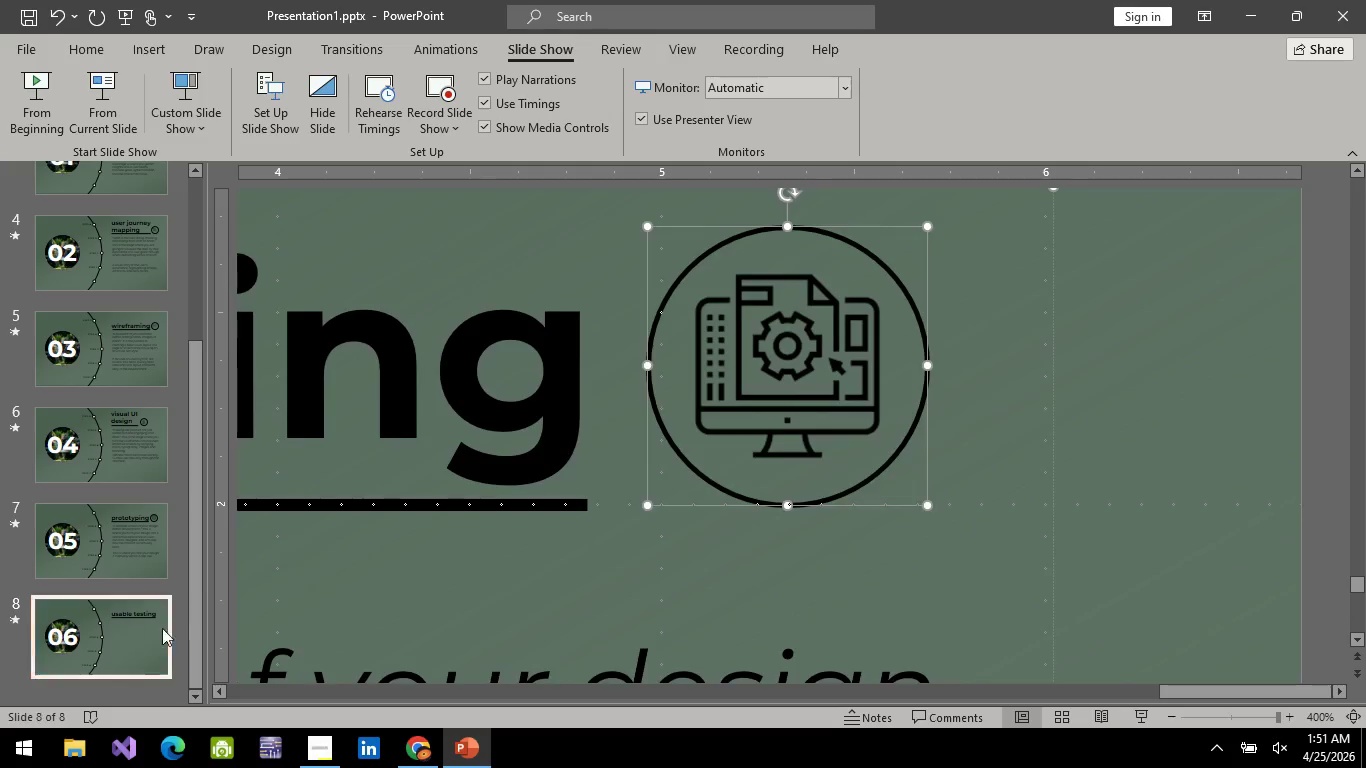 
key(Control+V)
 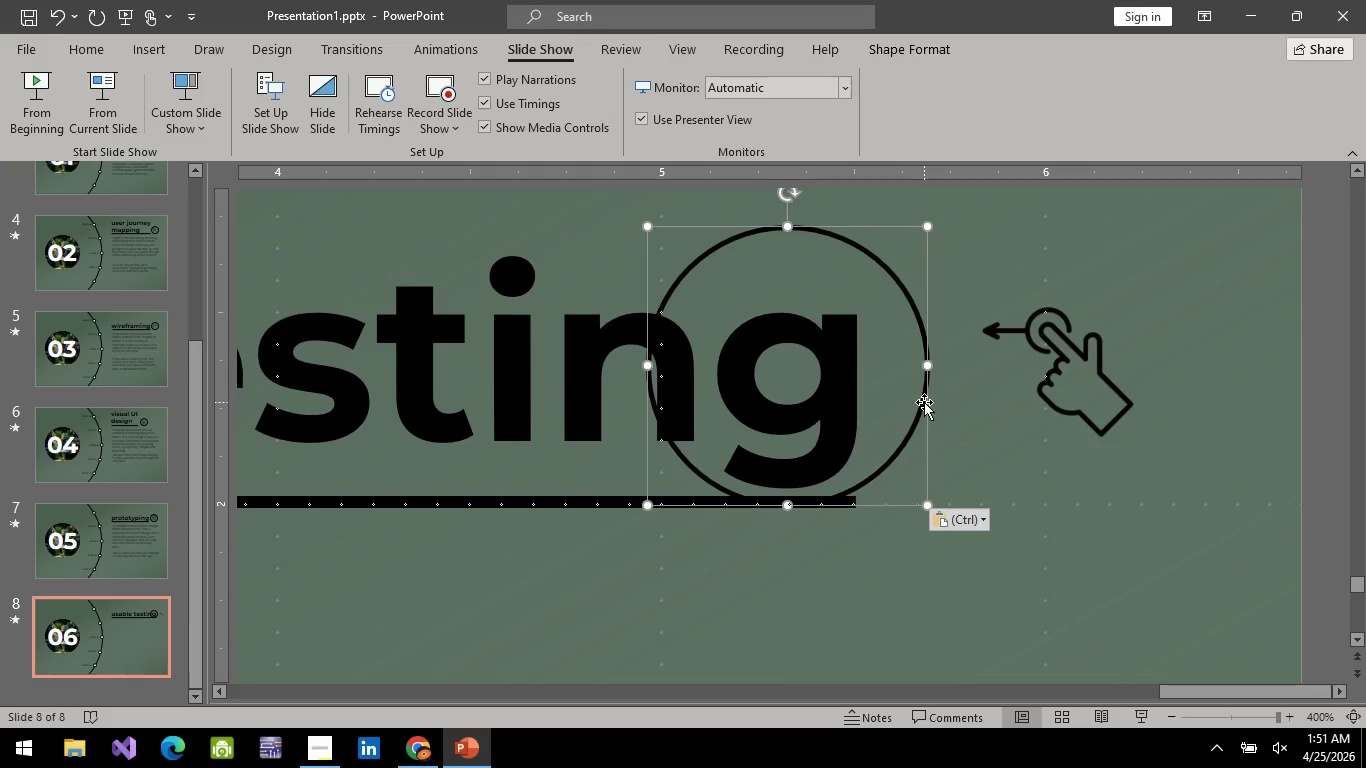 
left_click_drag(start_coordinate=[923, 403], to_coordinate=[1224, 401])
 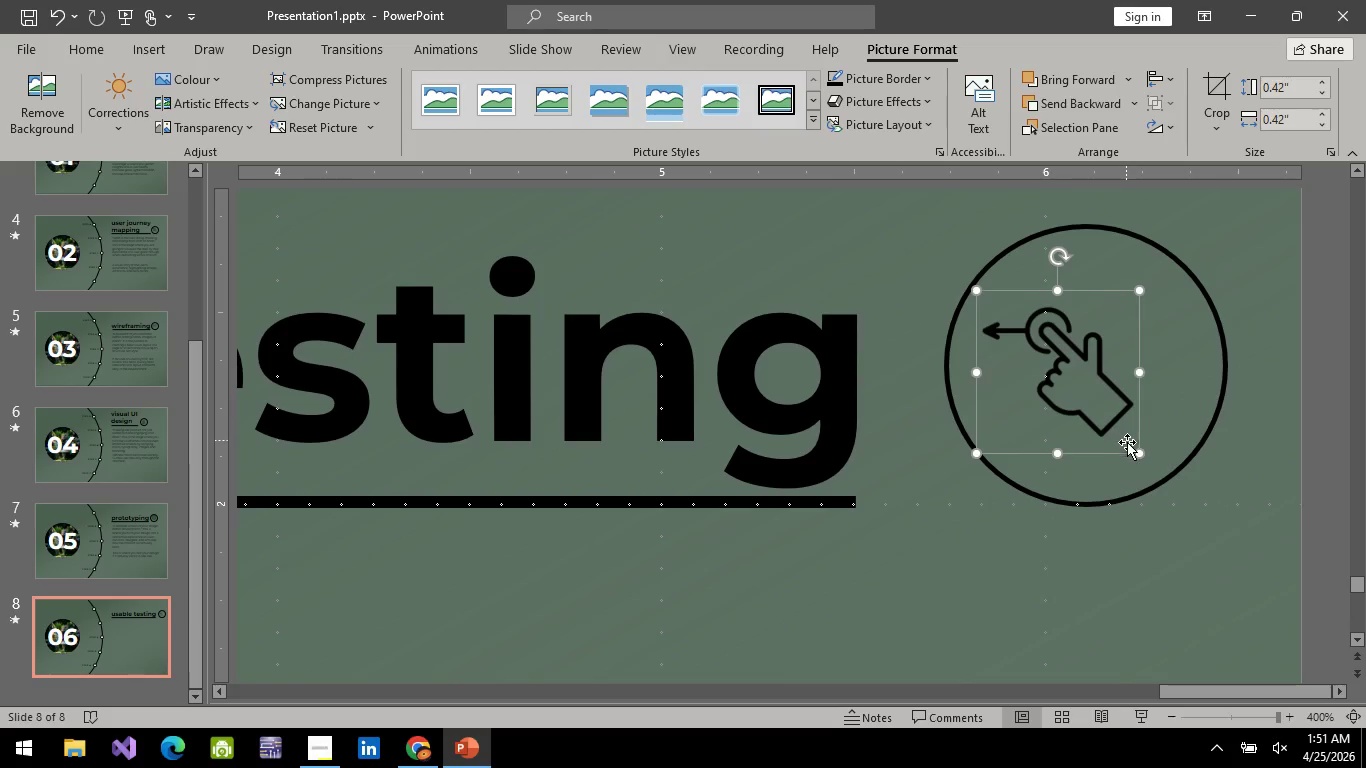 
left_click_drag(start_coordinate=[1136, 453], to_coordinate=[1149, 464])
 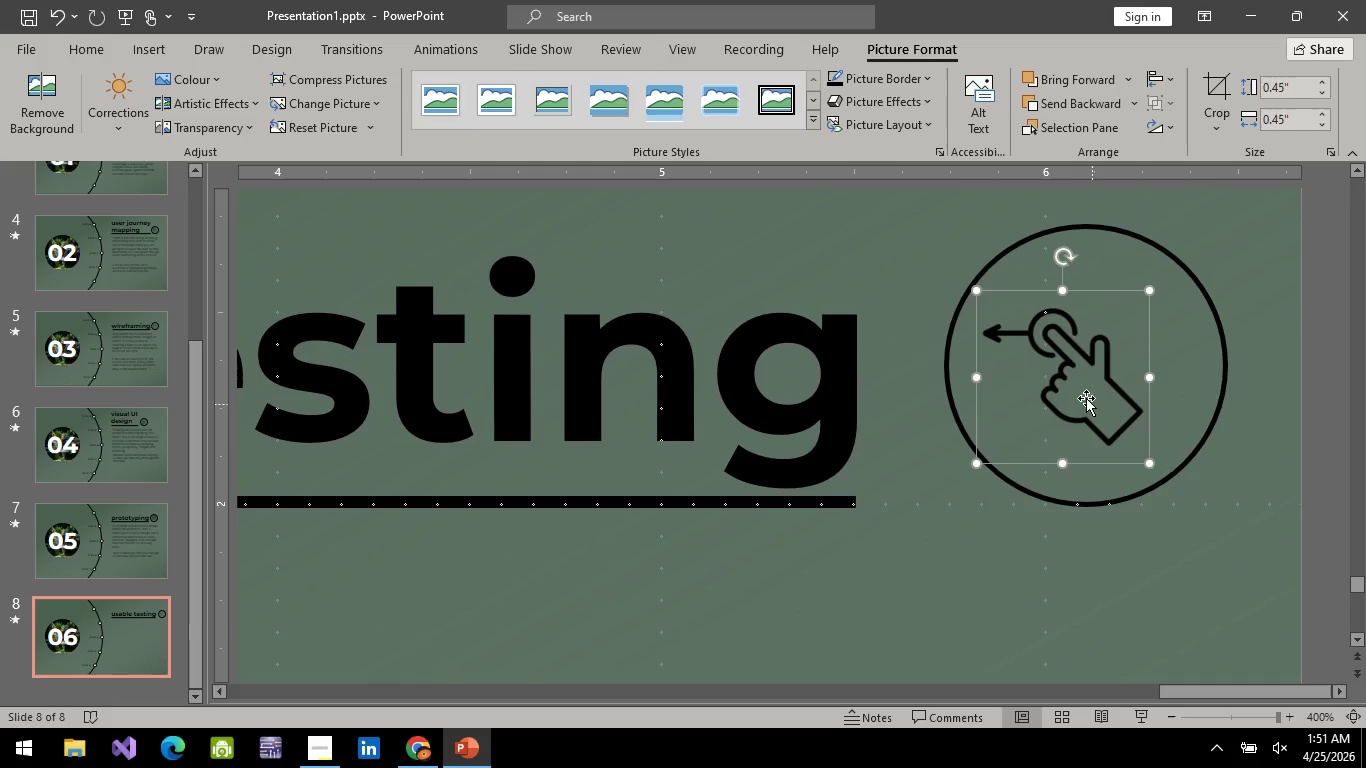 
left_click_drag(start_coordinate=[1085, 398], to_coordinate=[1106, 391])
 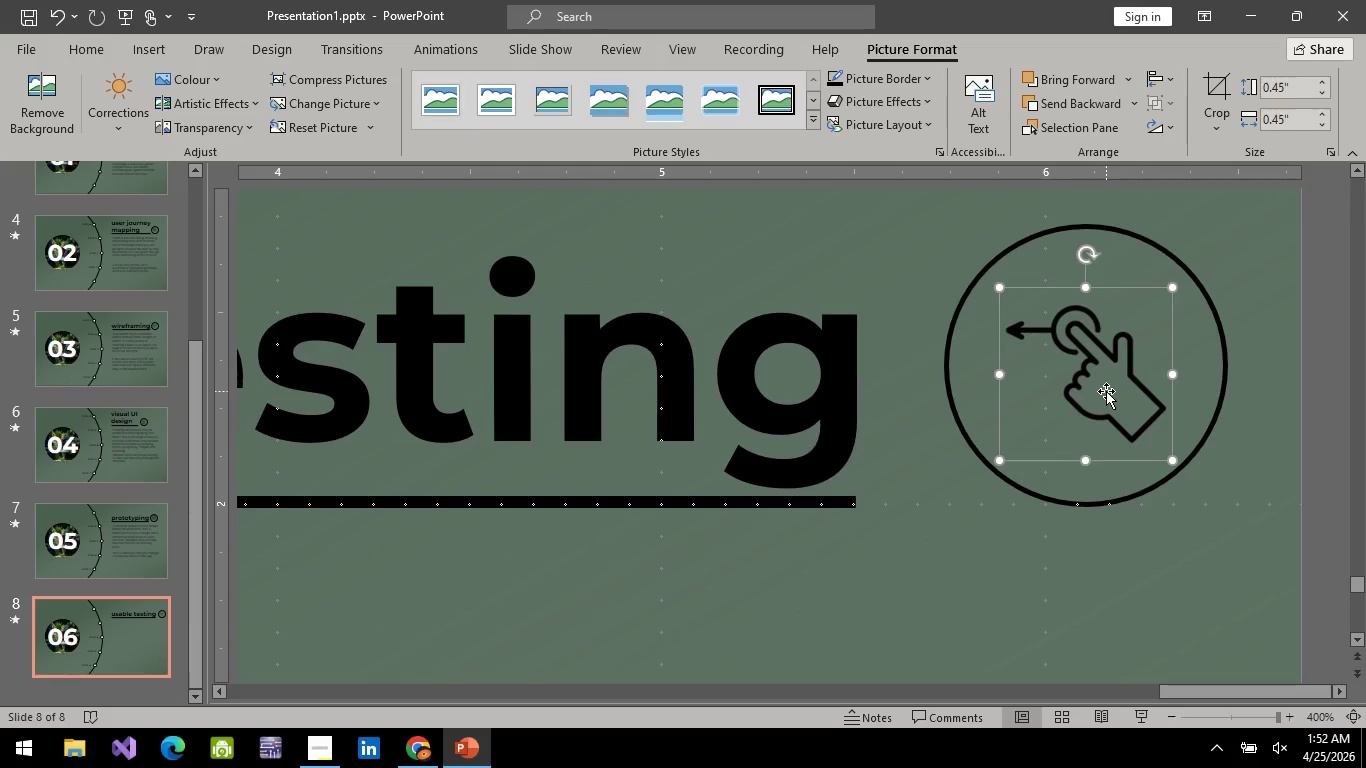 
wait(7.62)
 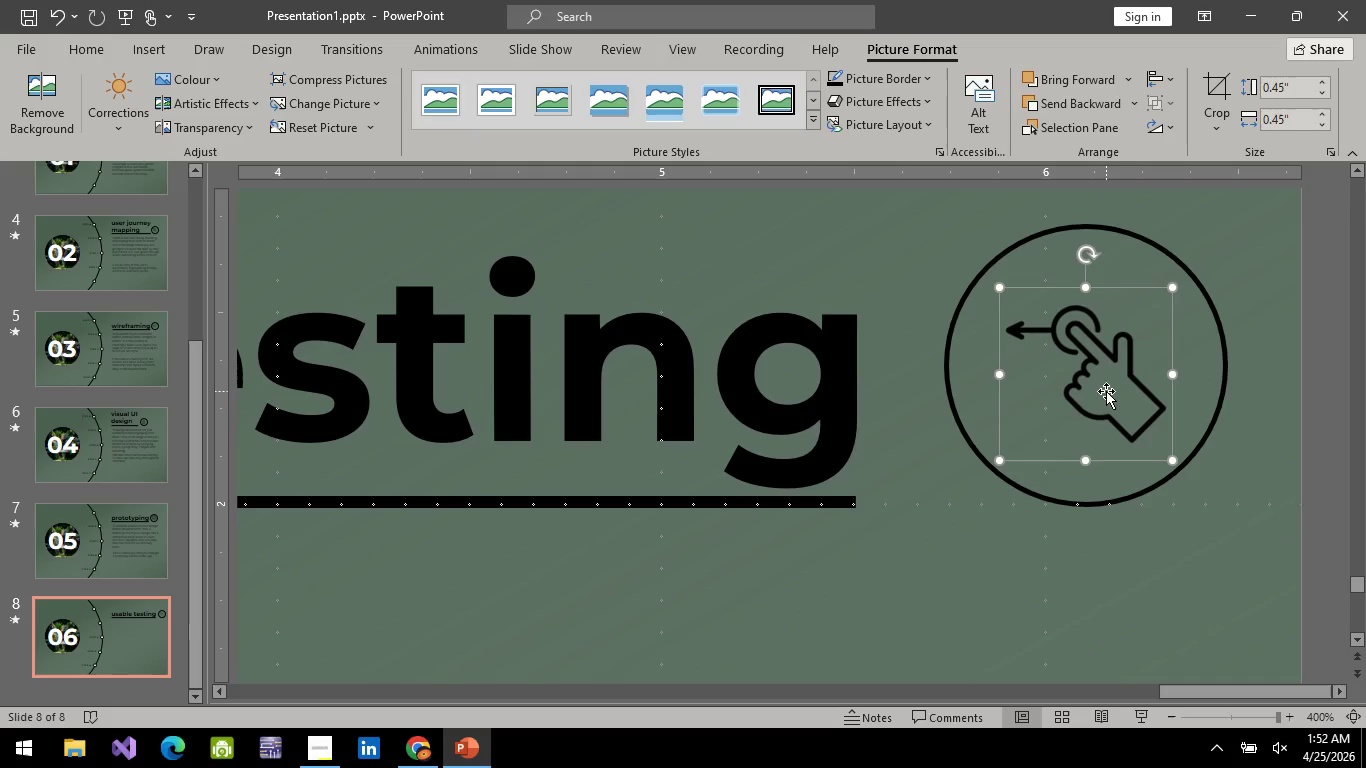 
left_click_drag(start_coordinate=[1106, 391], to_coordinate=[1106, 377])
 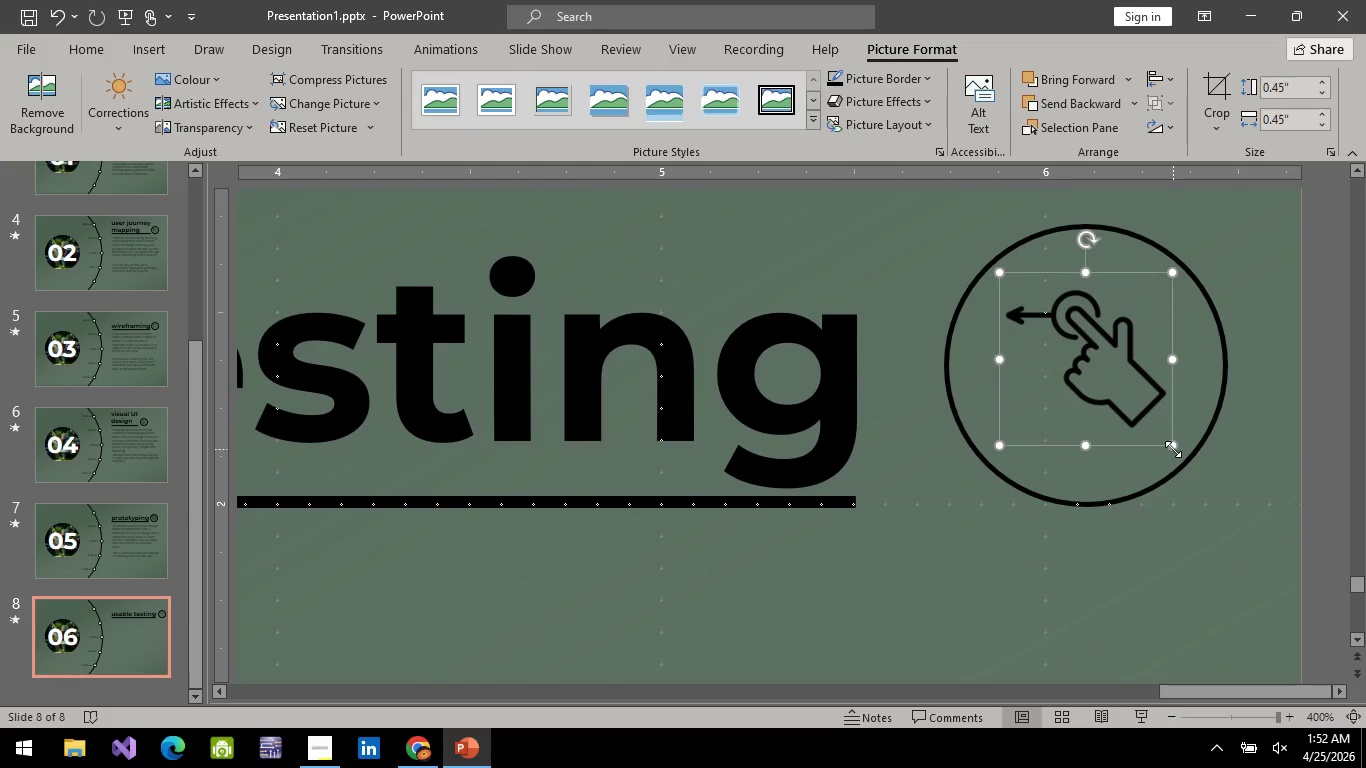 
left_click_drag(start_coordinate=[1173, 449], to_coordinate=[1183, 459])
 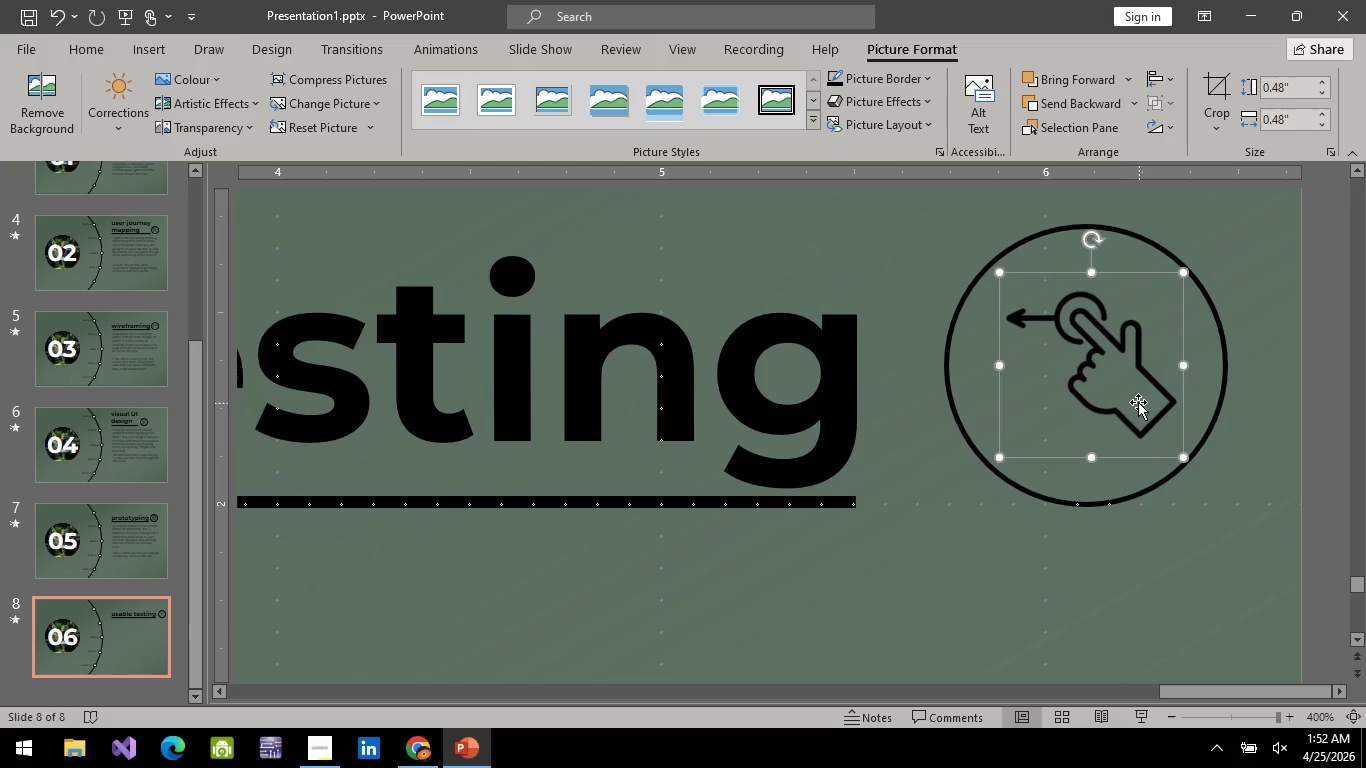 
left_click_drag(start_coordinate=[1138, 402], to_coordinate=[1123, 399])
 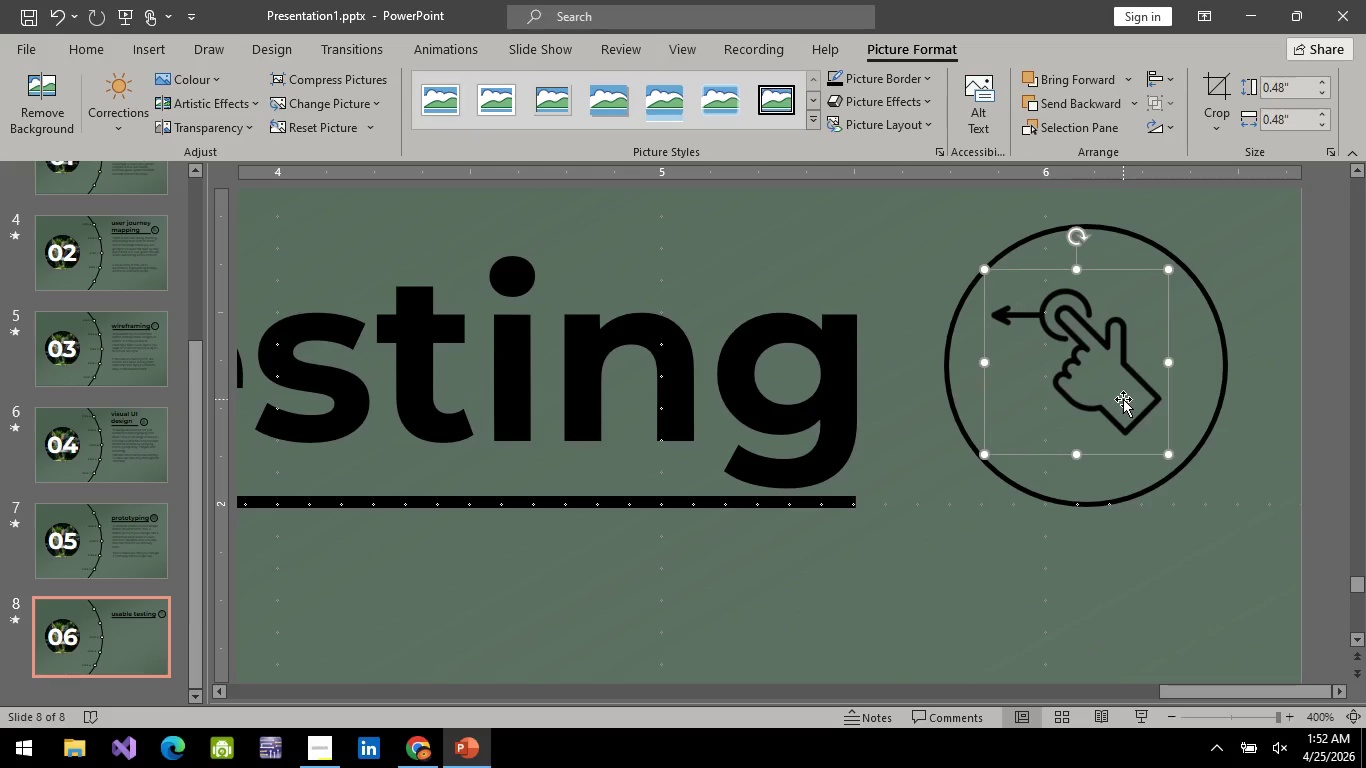 
wait(5.03)
 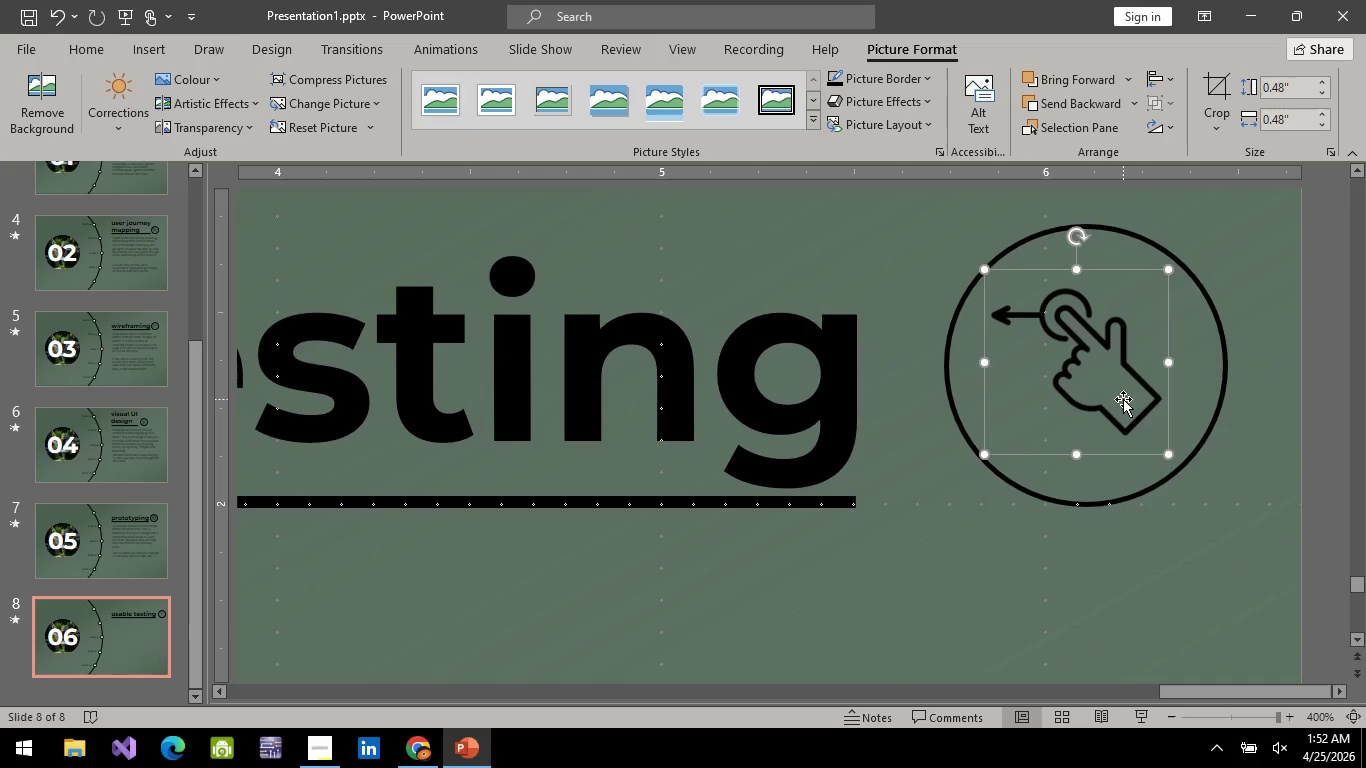 
left_click_drag(start_coordinate=[1130, 388], to_coordinate=[1131, 393])
 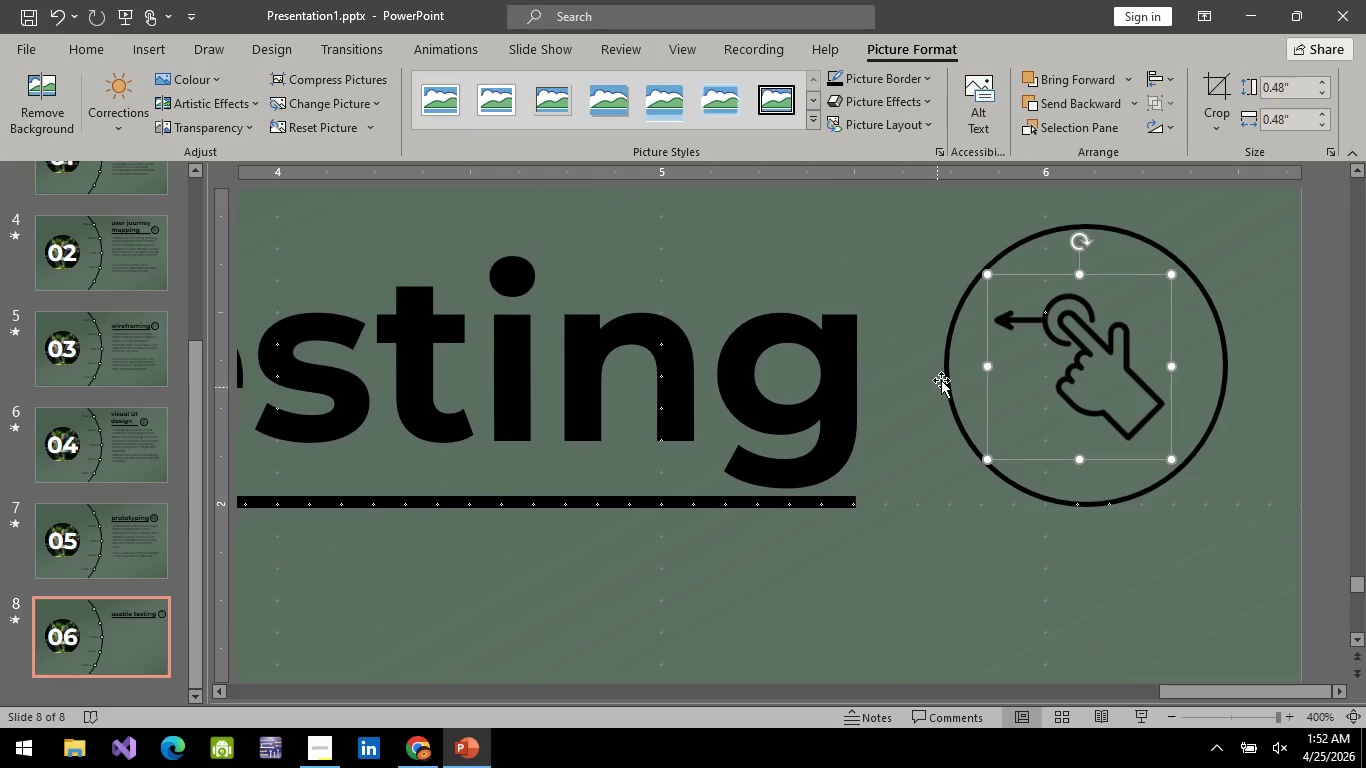 
hold_key(key=ControlLeft, duration=1.51)
left_click([1228, 372])
 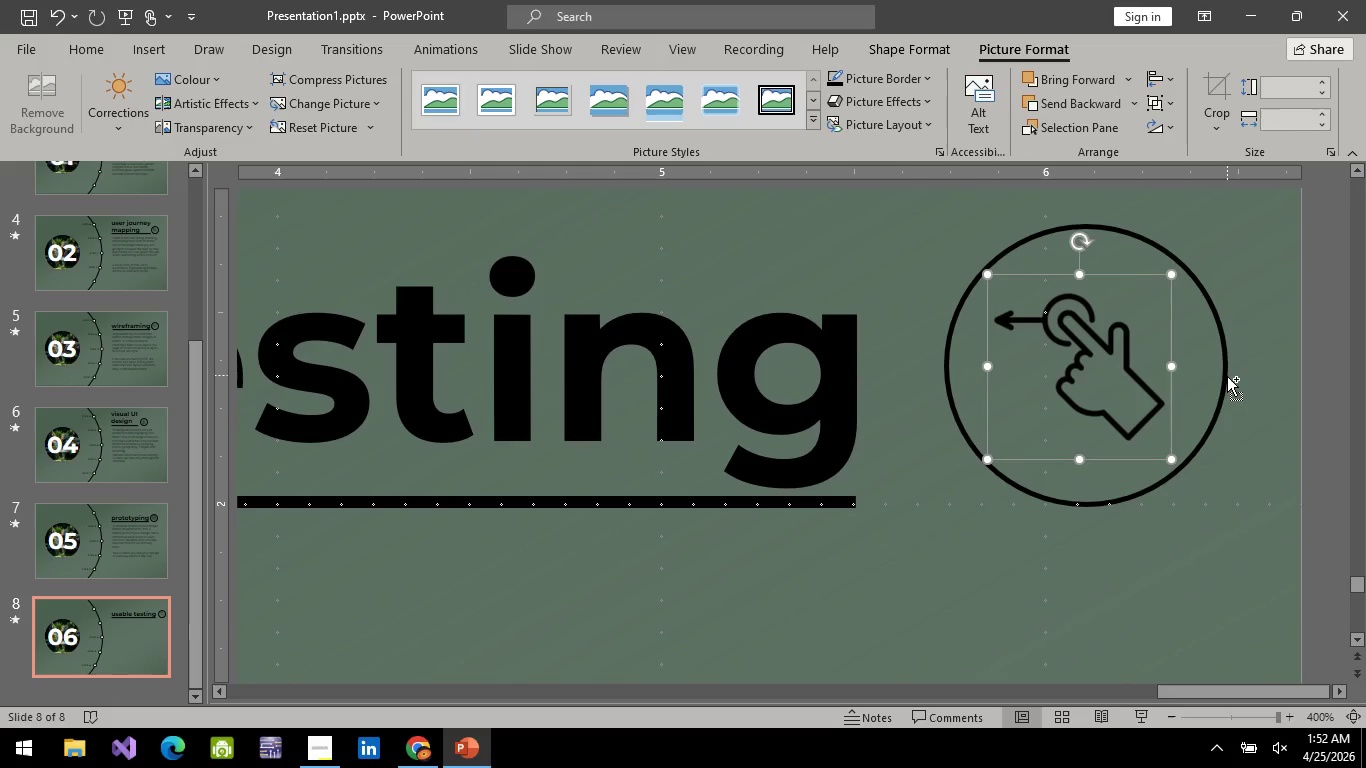 
hold_key(key=ControlLeft, duration=1.42)
left_click([1225, 379])
 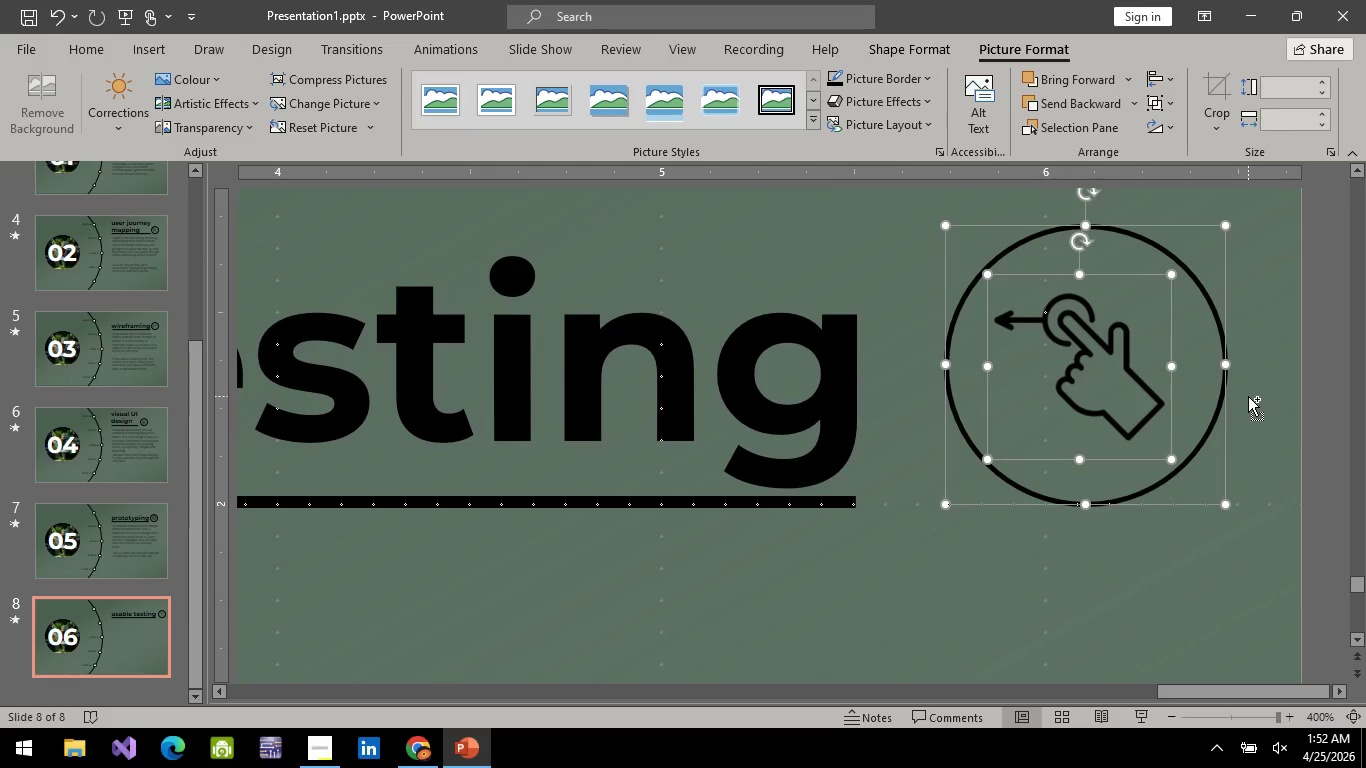 
left_click([1248, 396])
 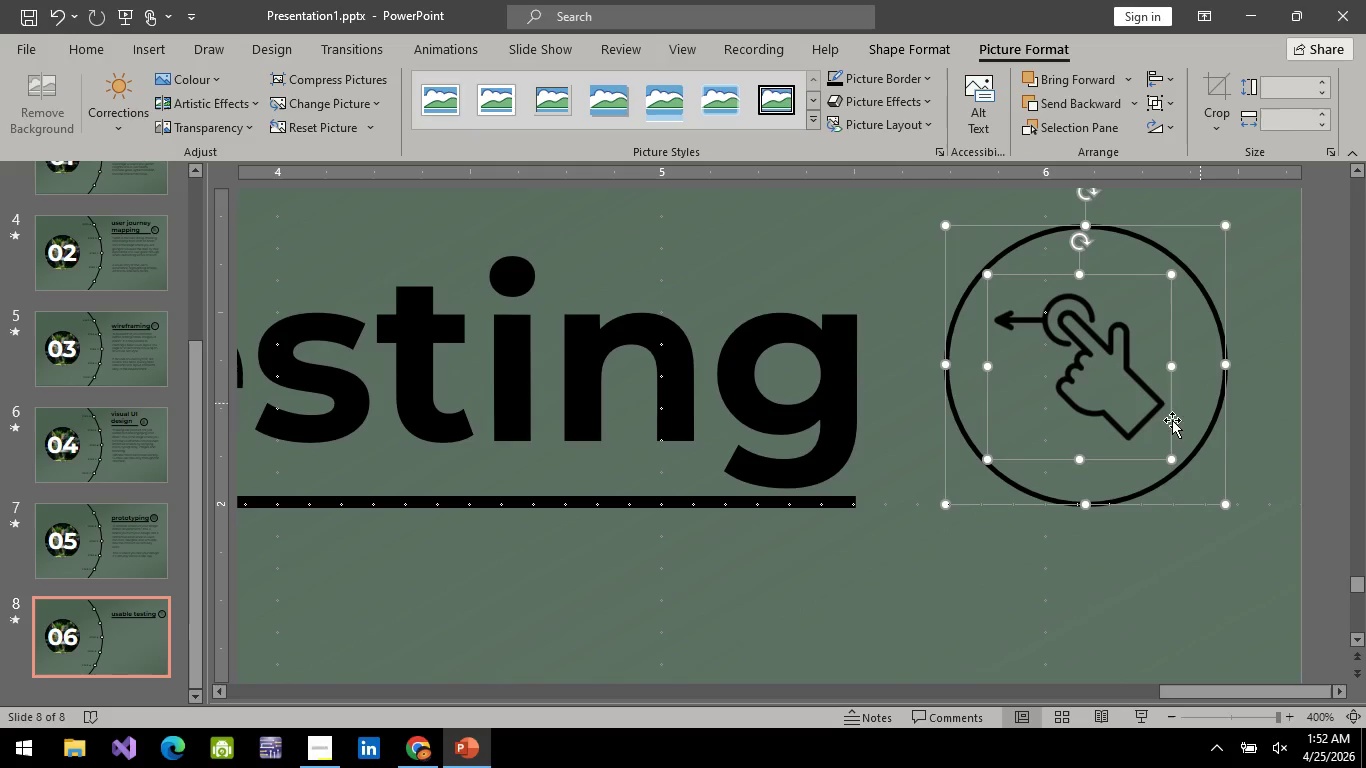 
hold_key(key=ControlLeft, duration=0.83)
scroll: coordinate [1149, 436], scroll_direction: down, amount: 6.0
 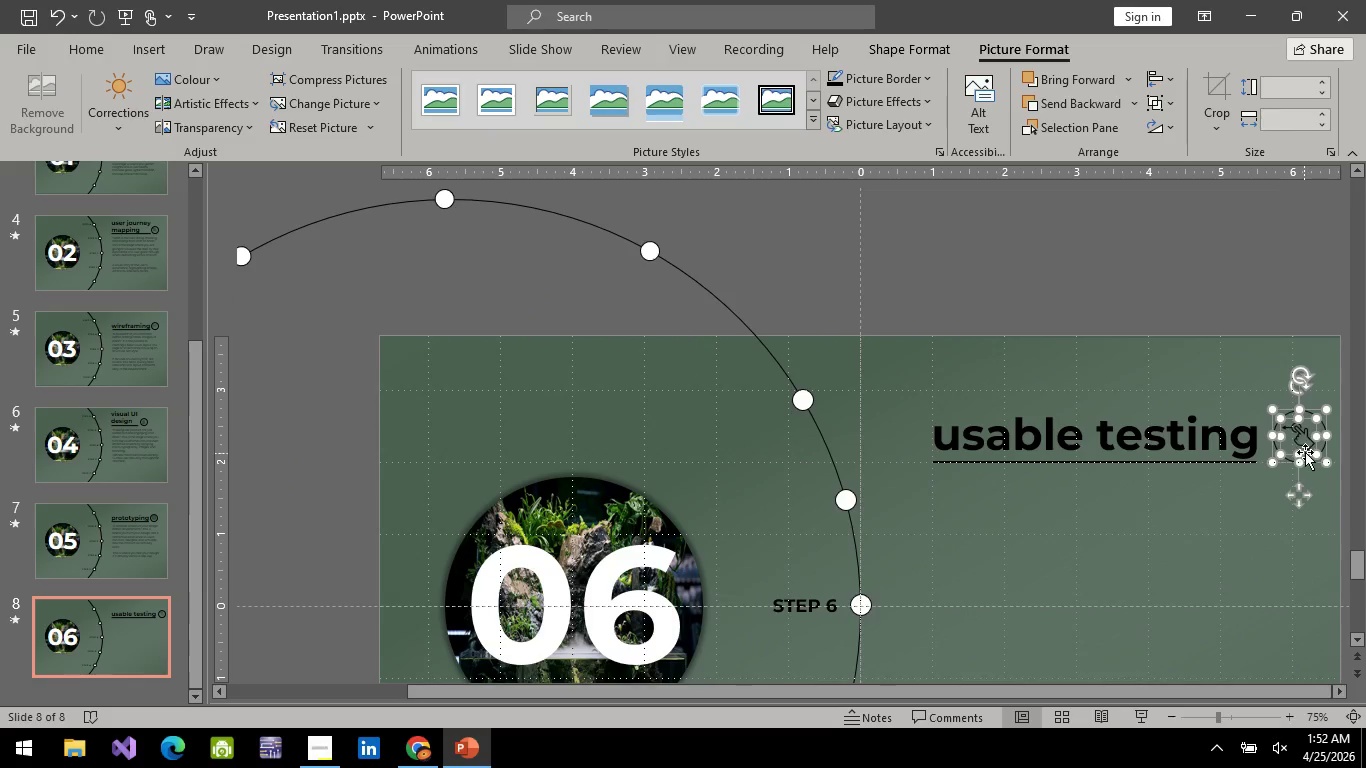 
right_click([1306, 449])
 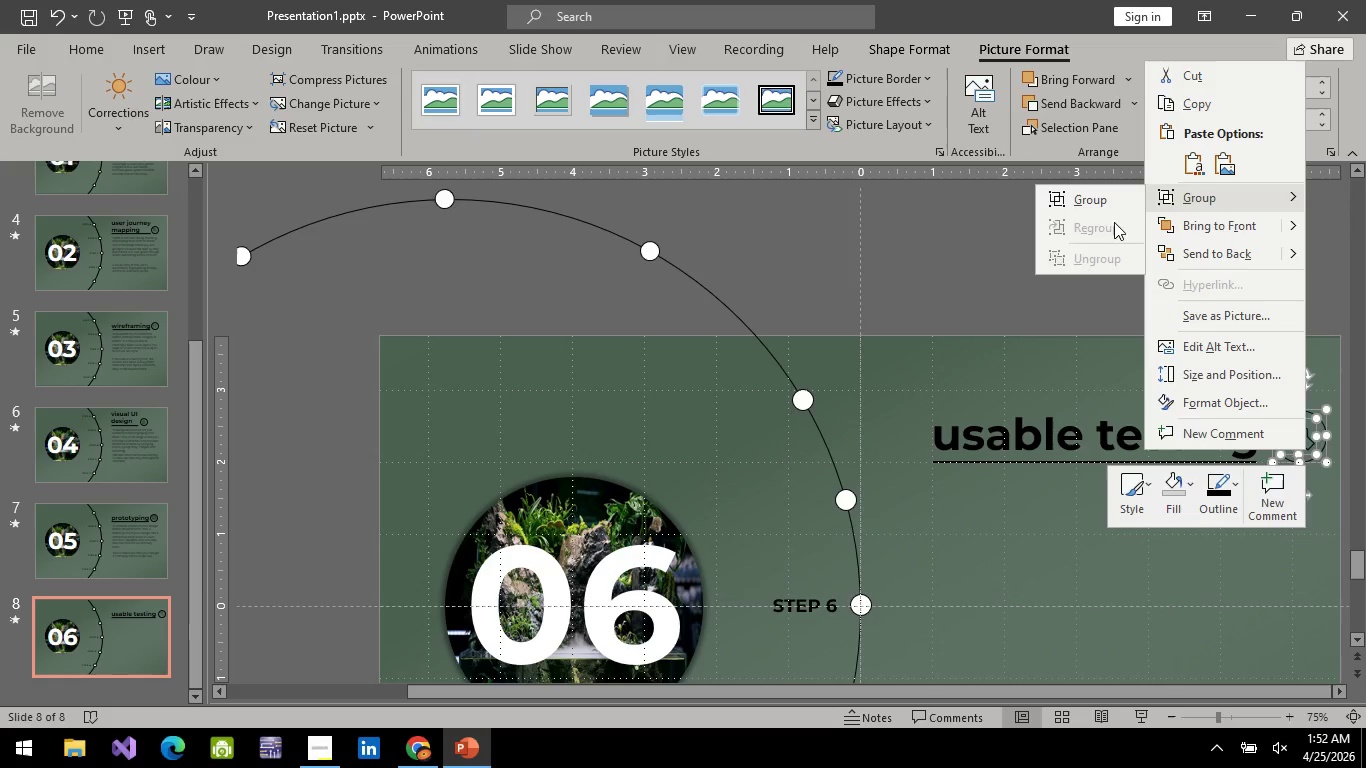 
left_click([1108, 206])
 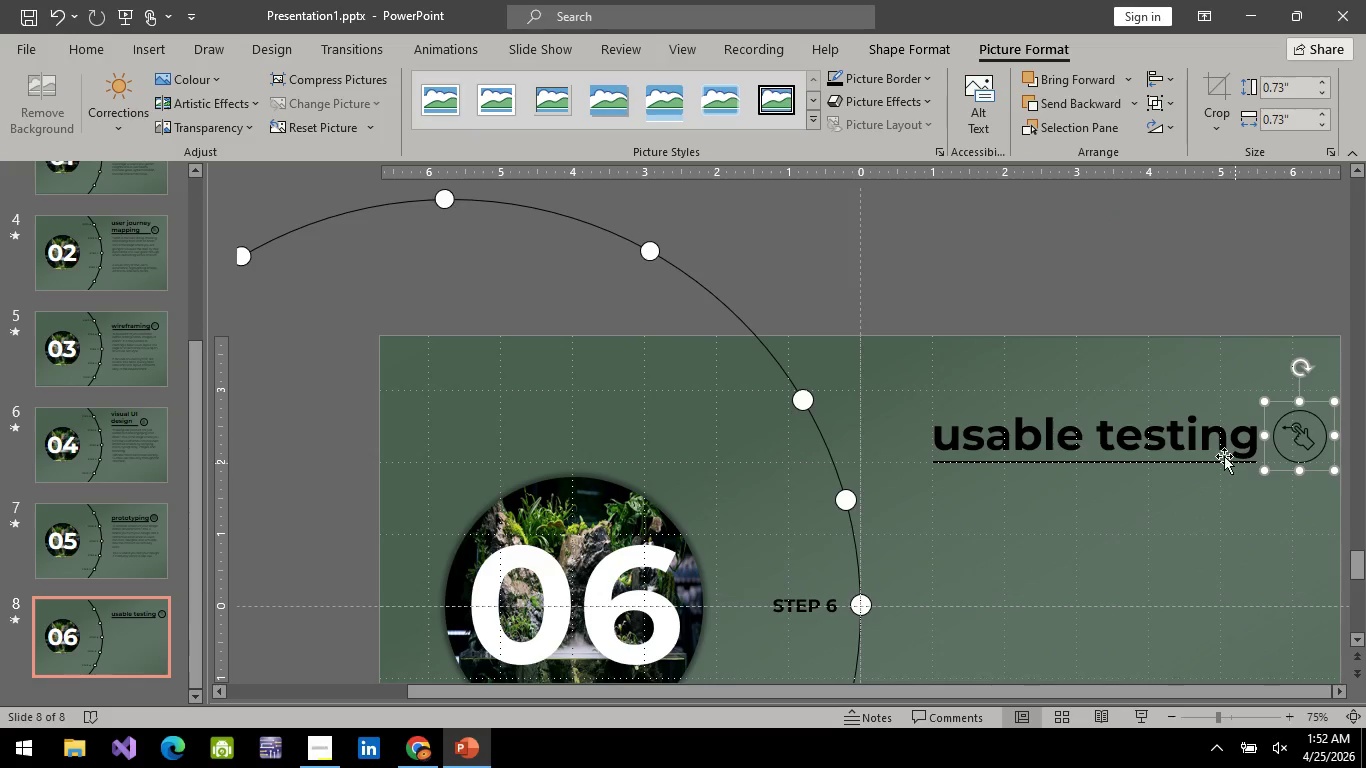 
hold_key(key=ControlLeft, duration=0.67)
left_click([1218, 457])
 